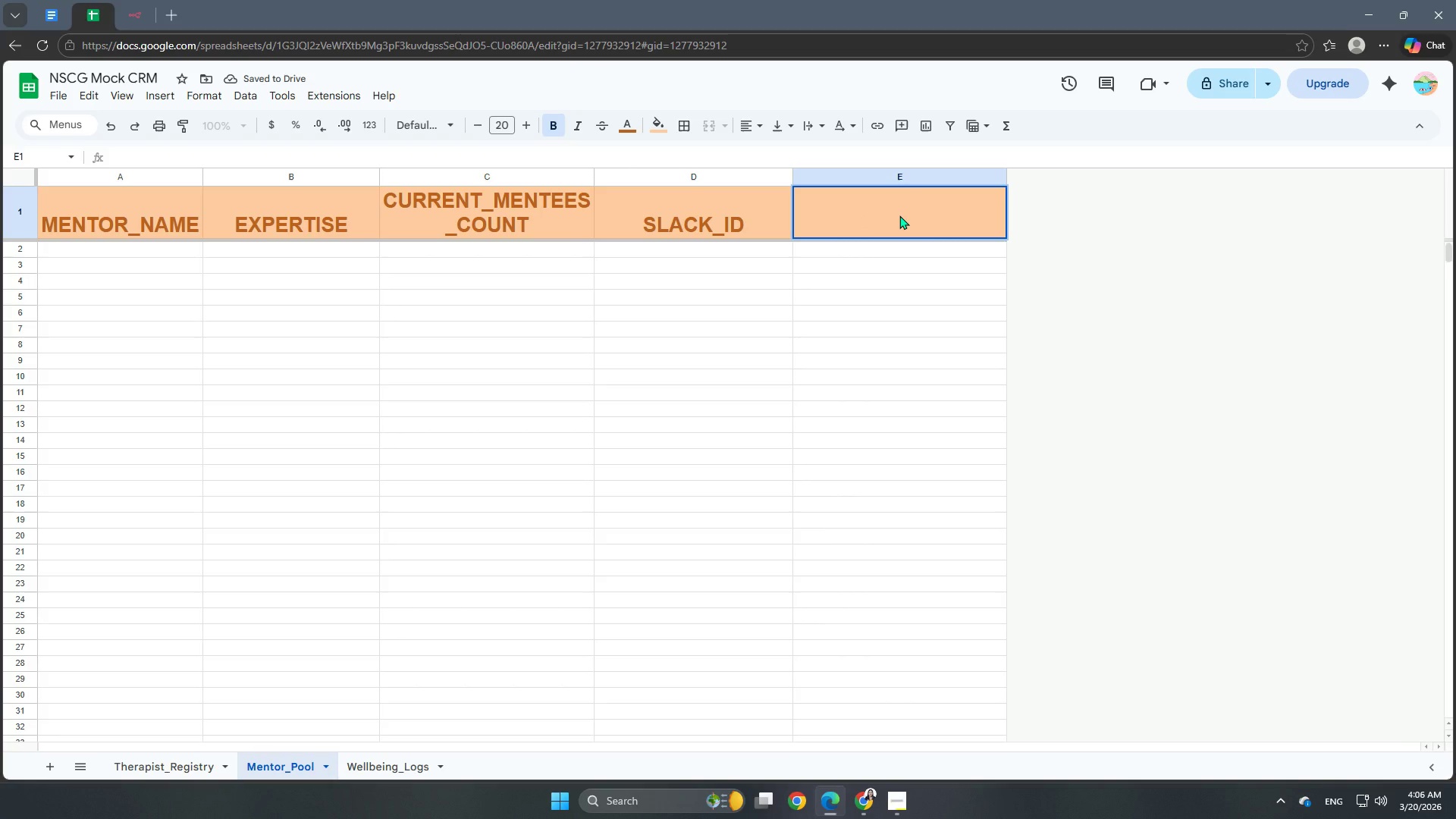 
double_click([899, 215])
 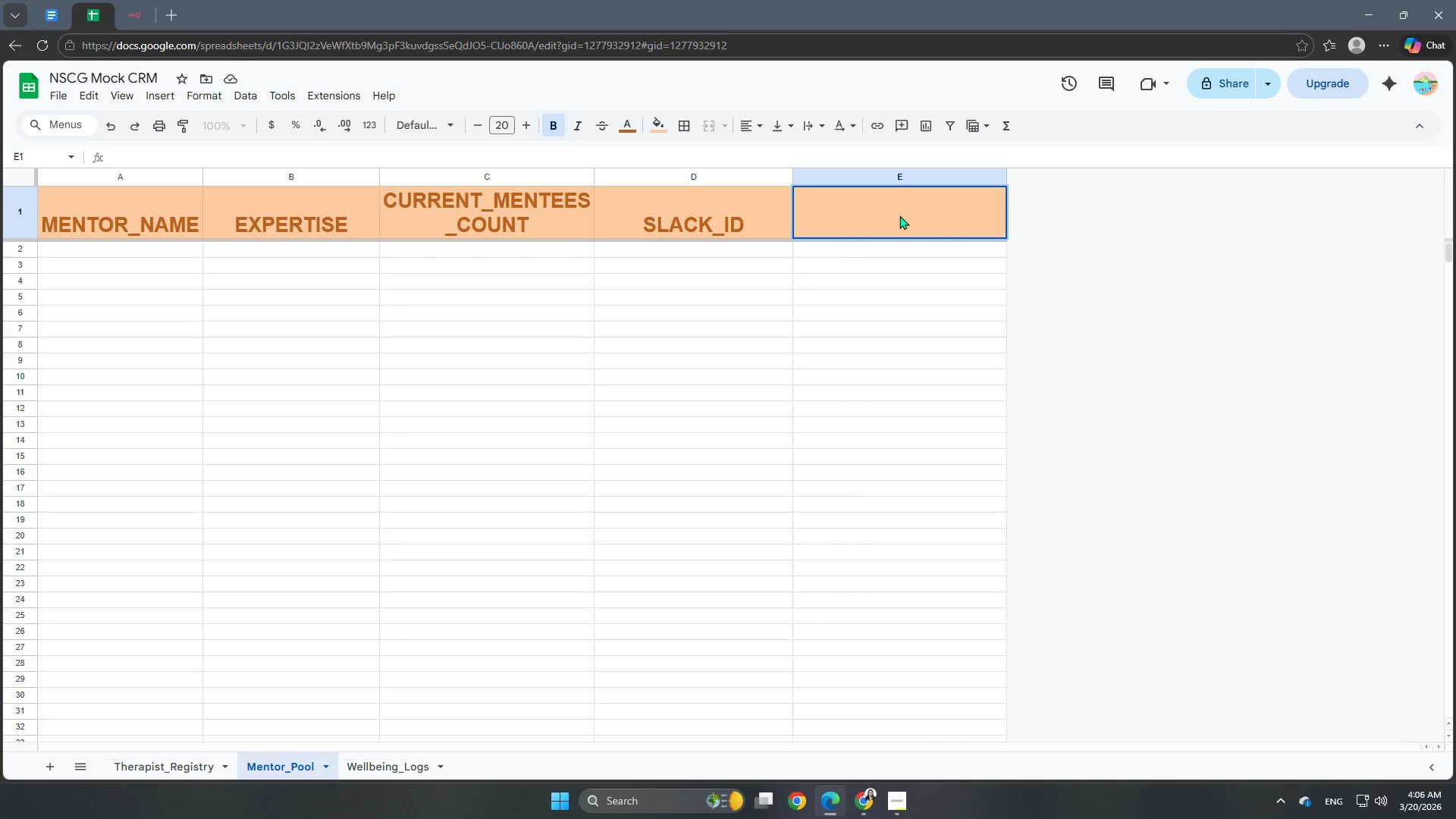 
type(CA)
 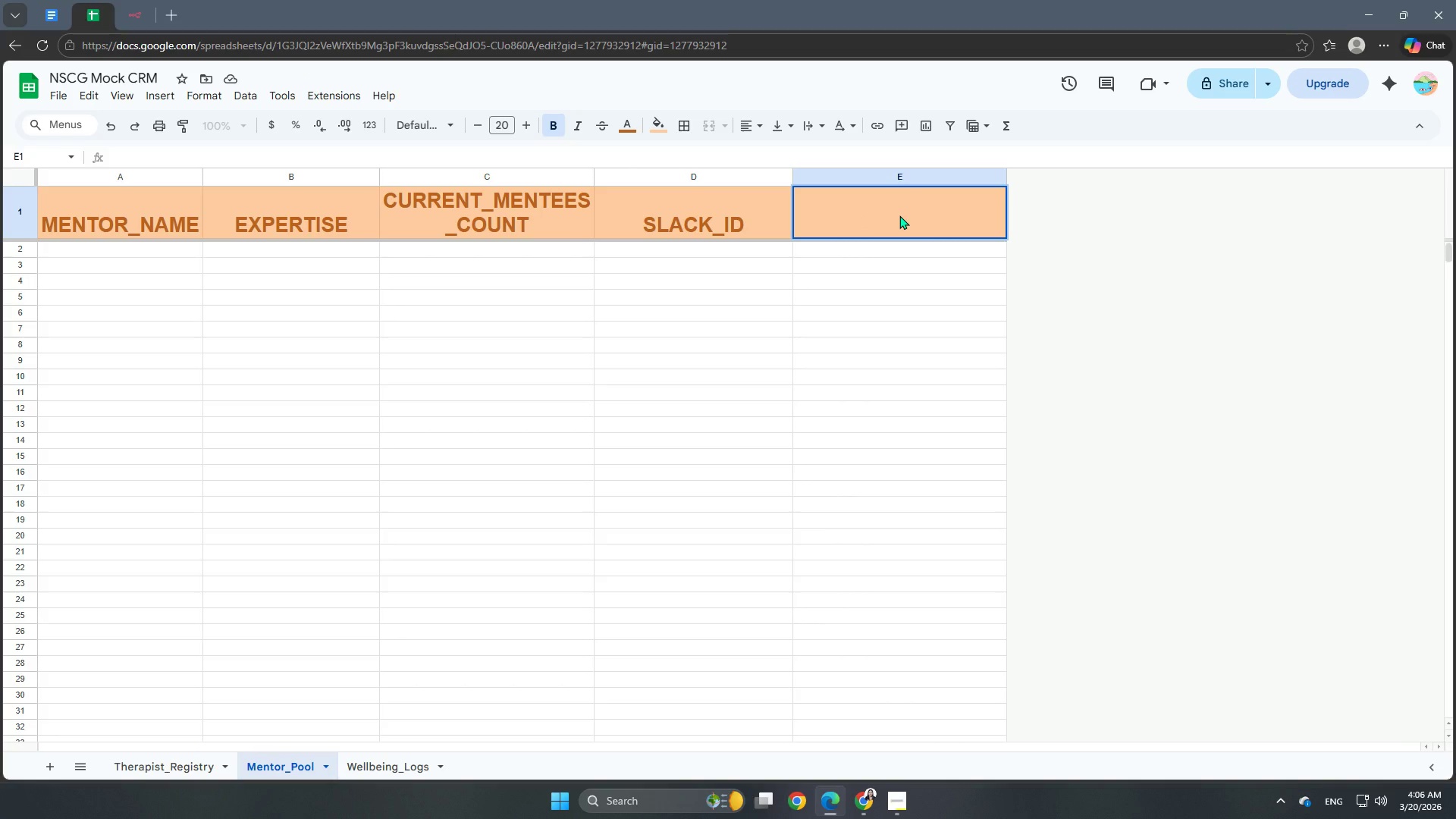 
double_click([899, 215])
 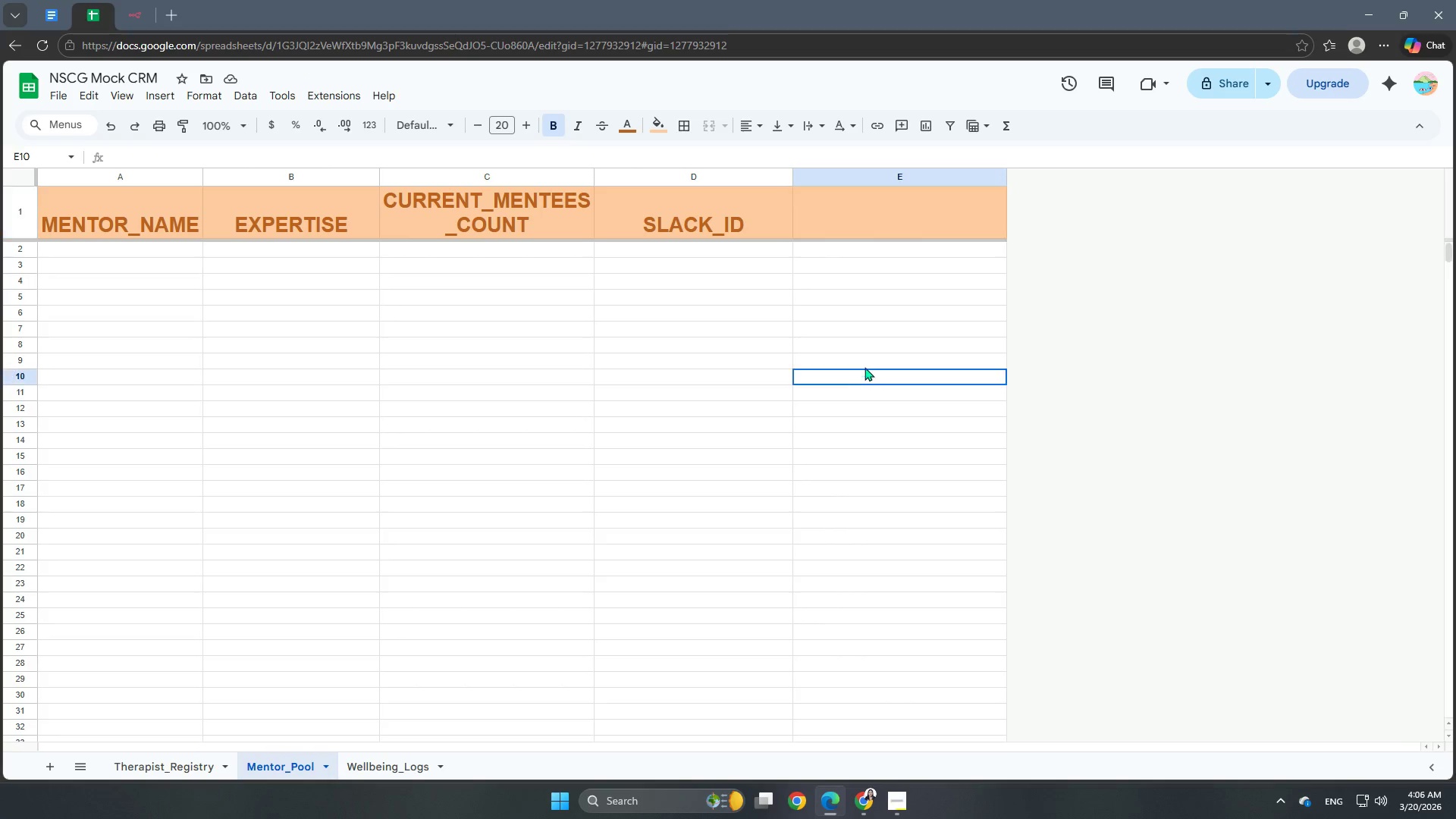 
double_click([893, 231])
 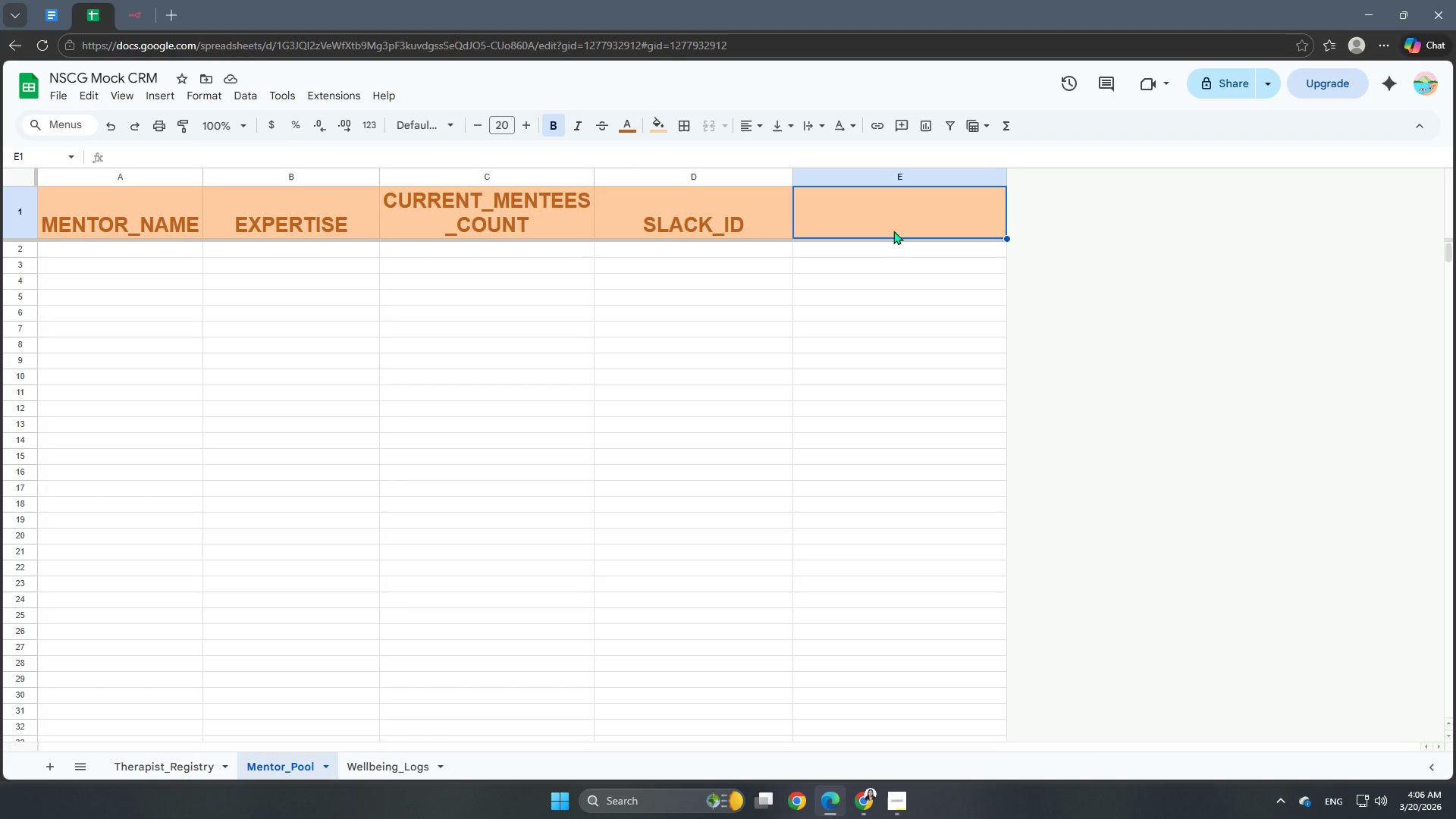 
triple_click([893, 231])
 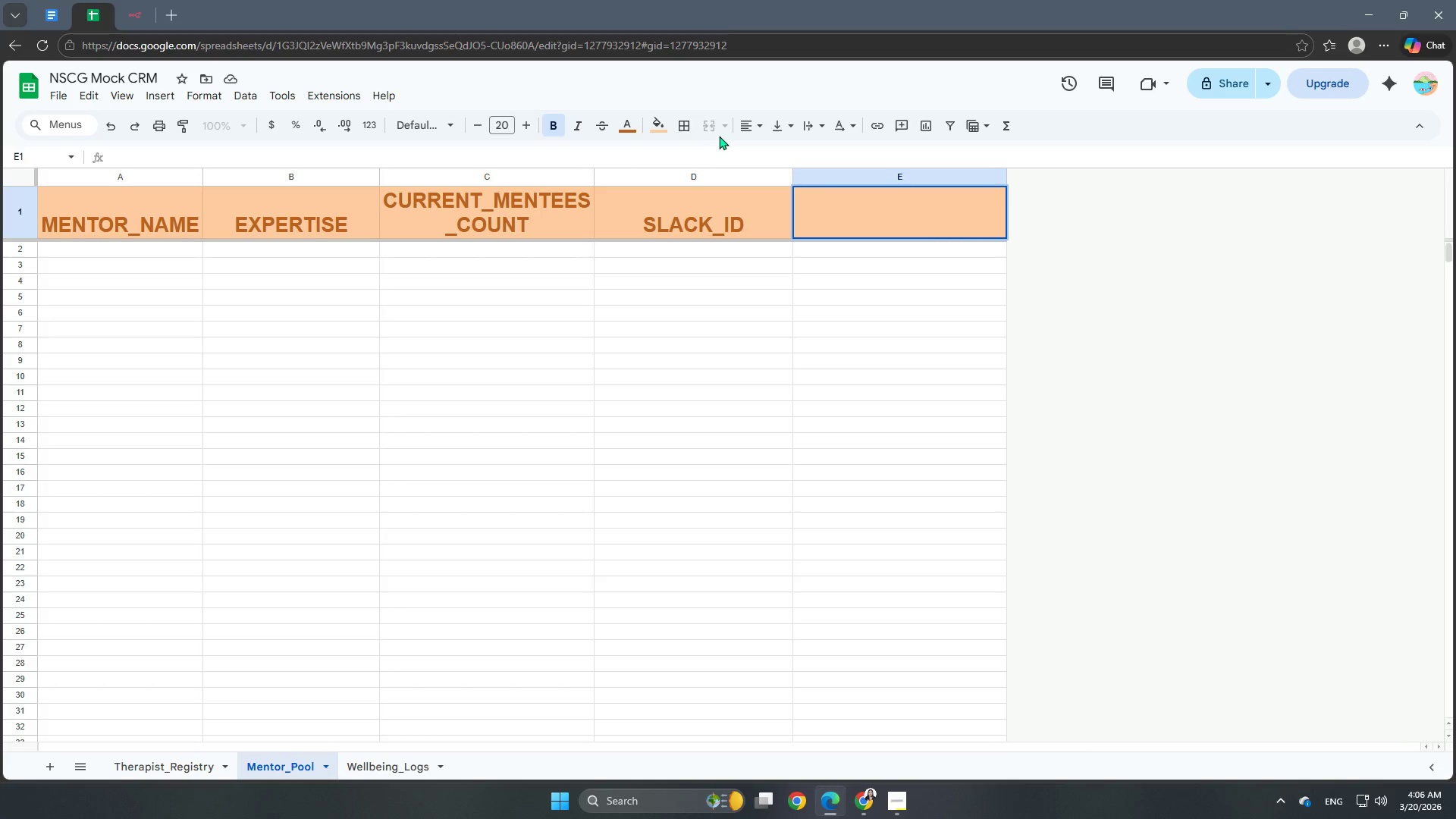 
left_click([743, 130])
 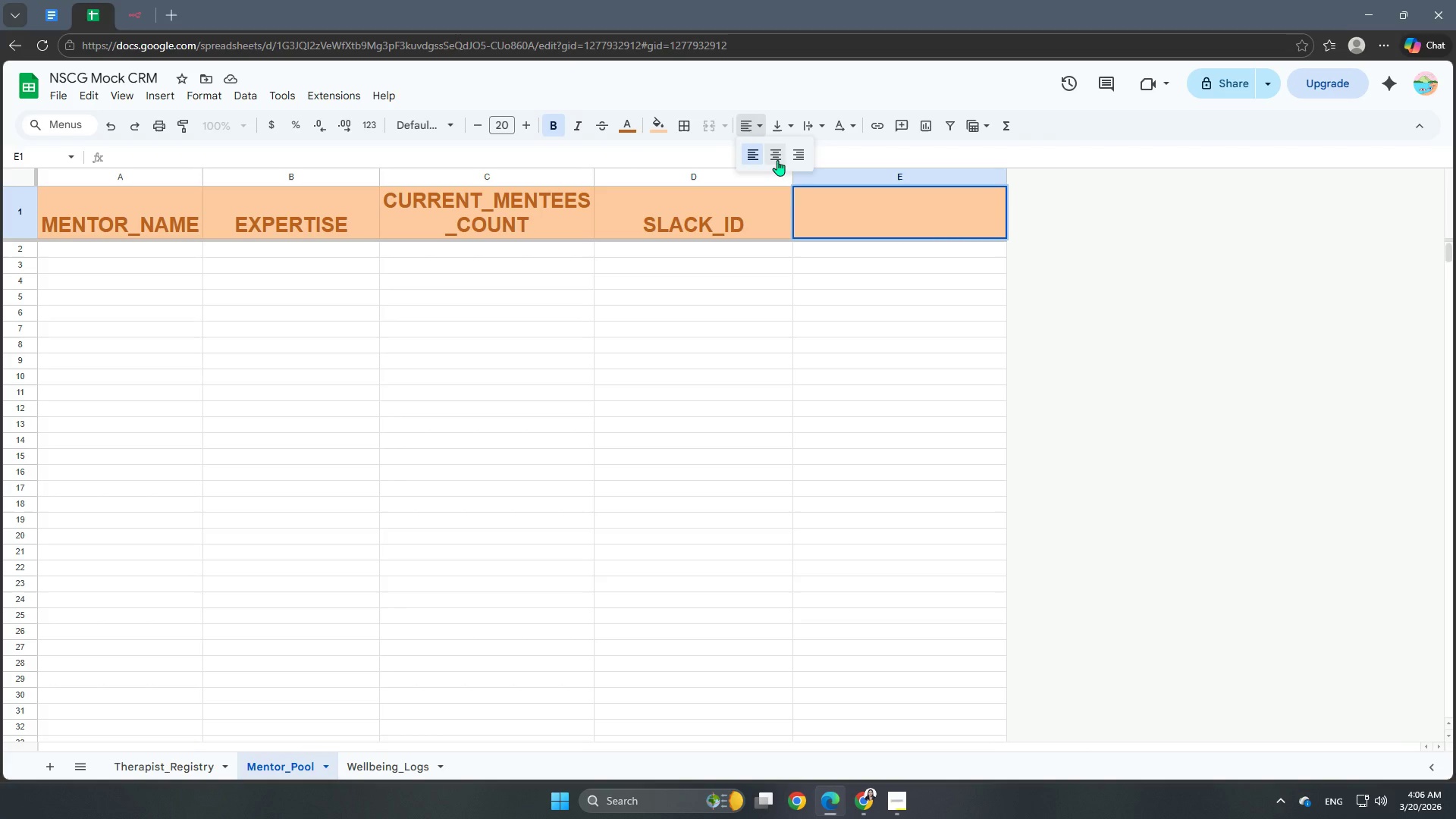 
left_click([777, 160])
 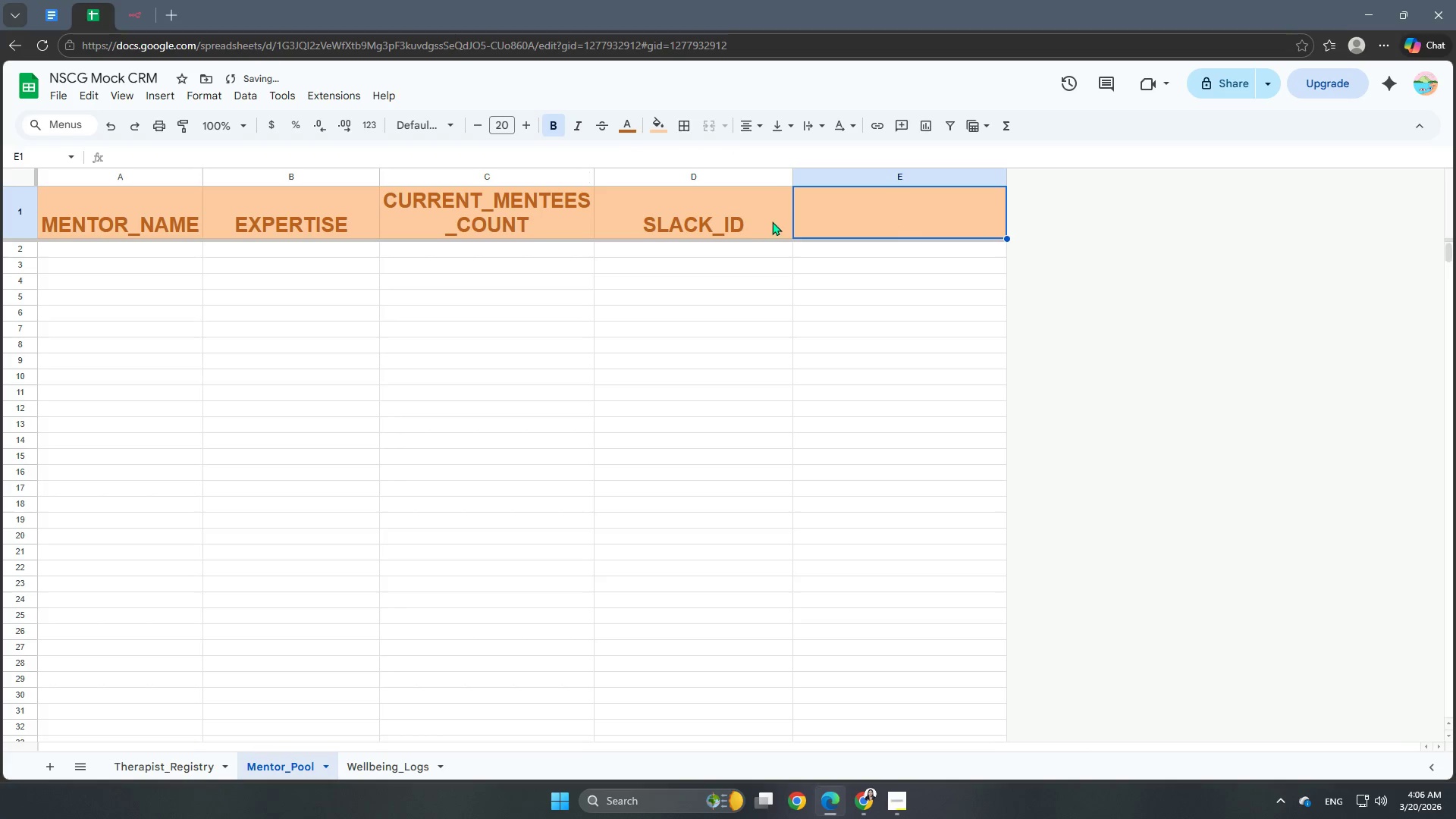 
left_click([810, 128])
 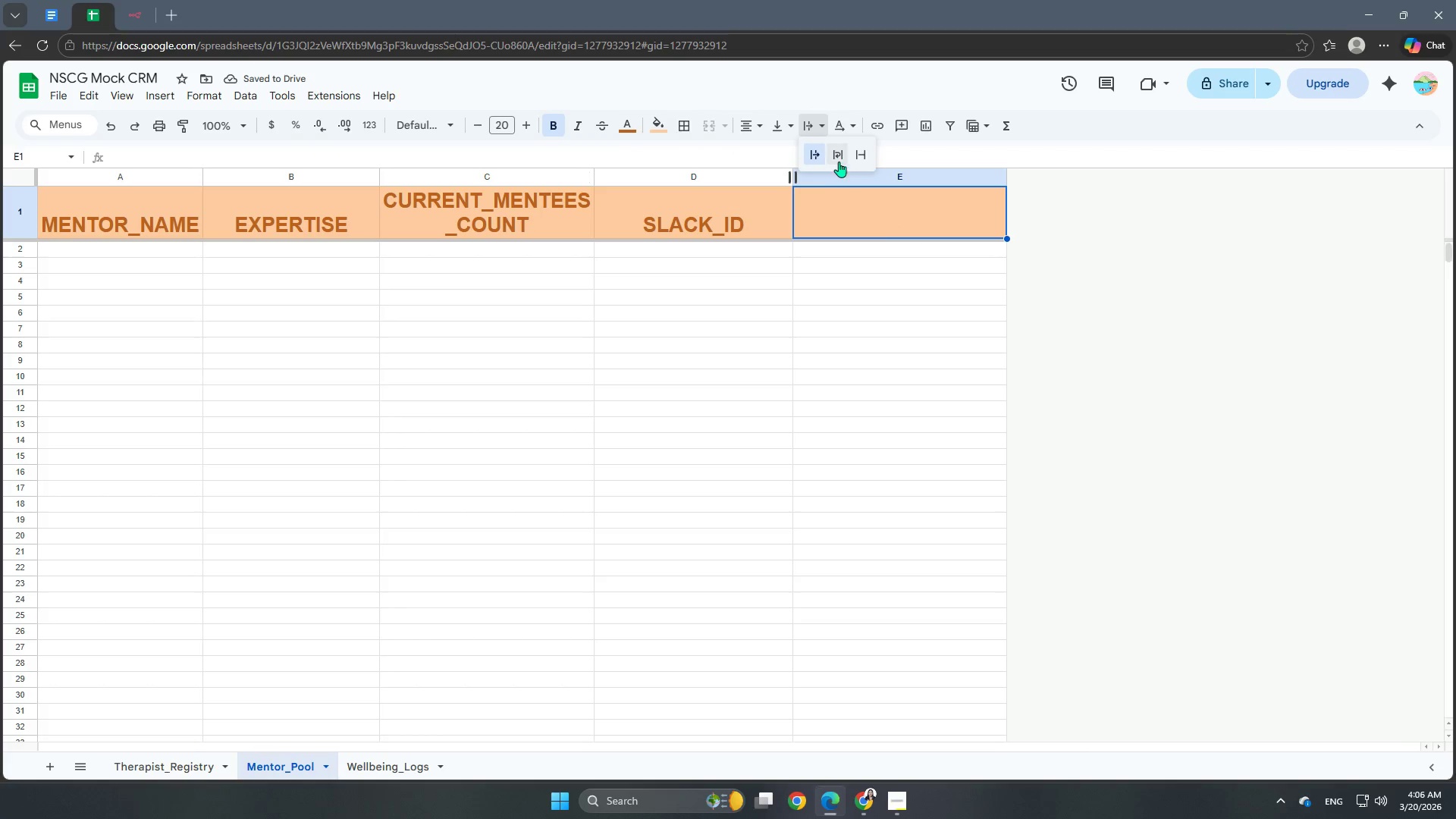 
left_click([837, 160])
 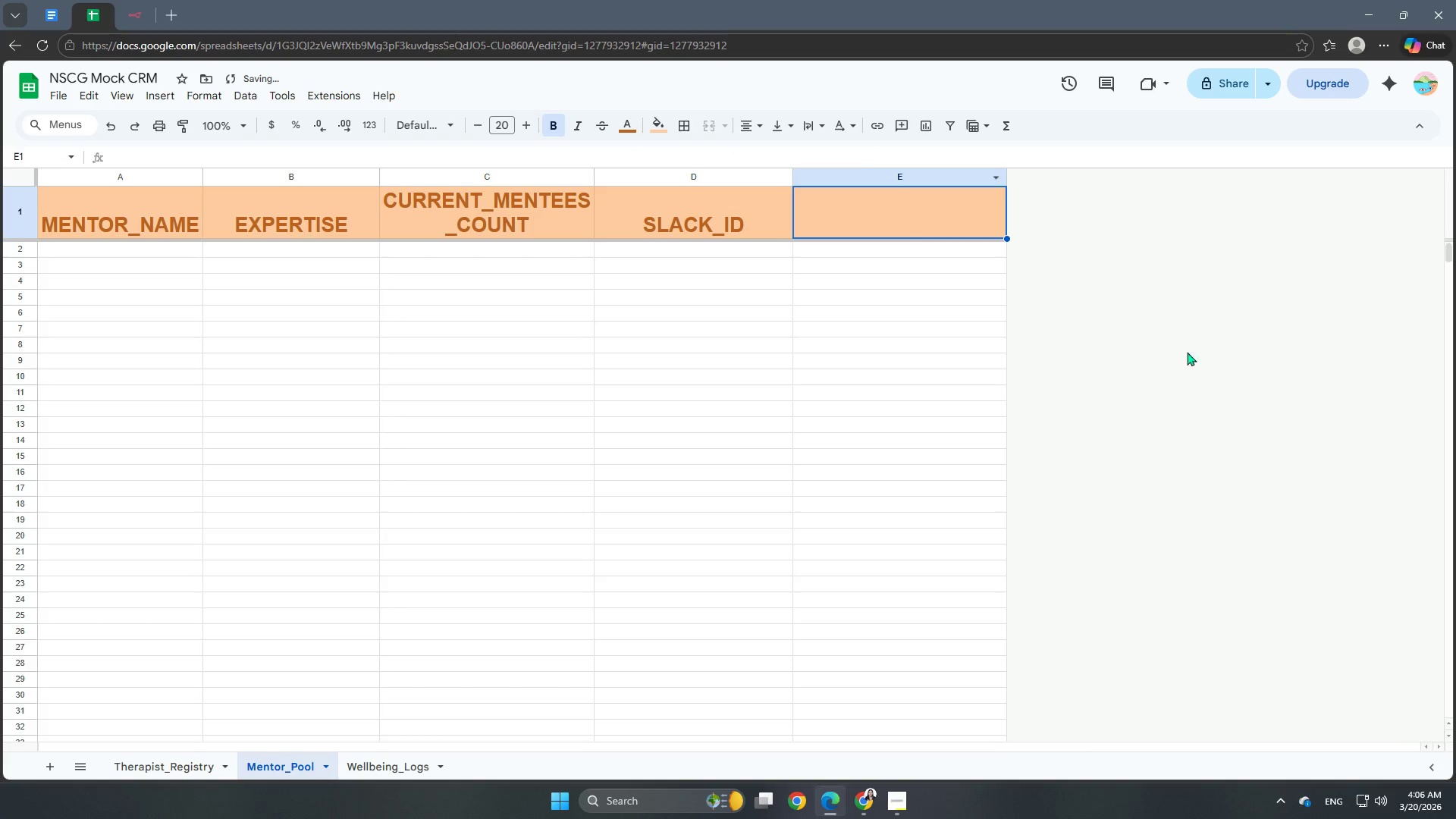 
left_click([1197, 356])
 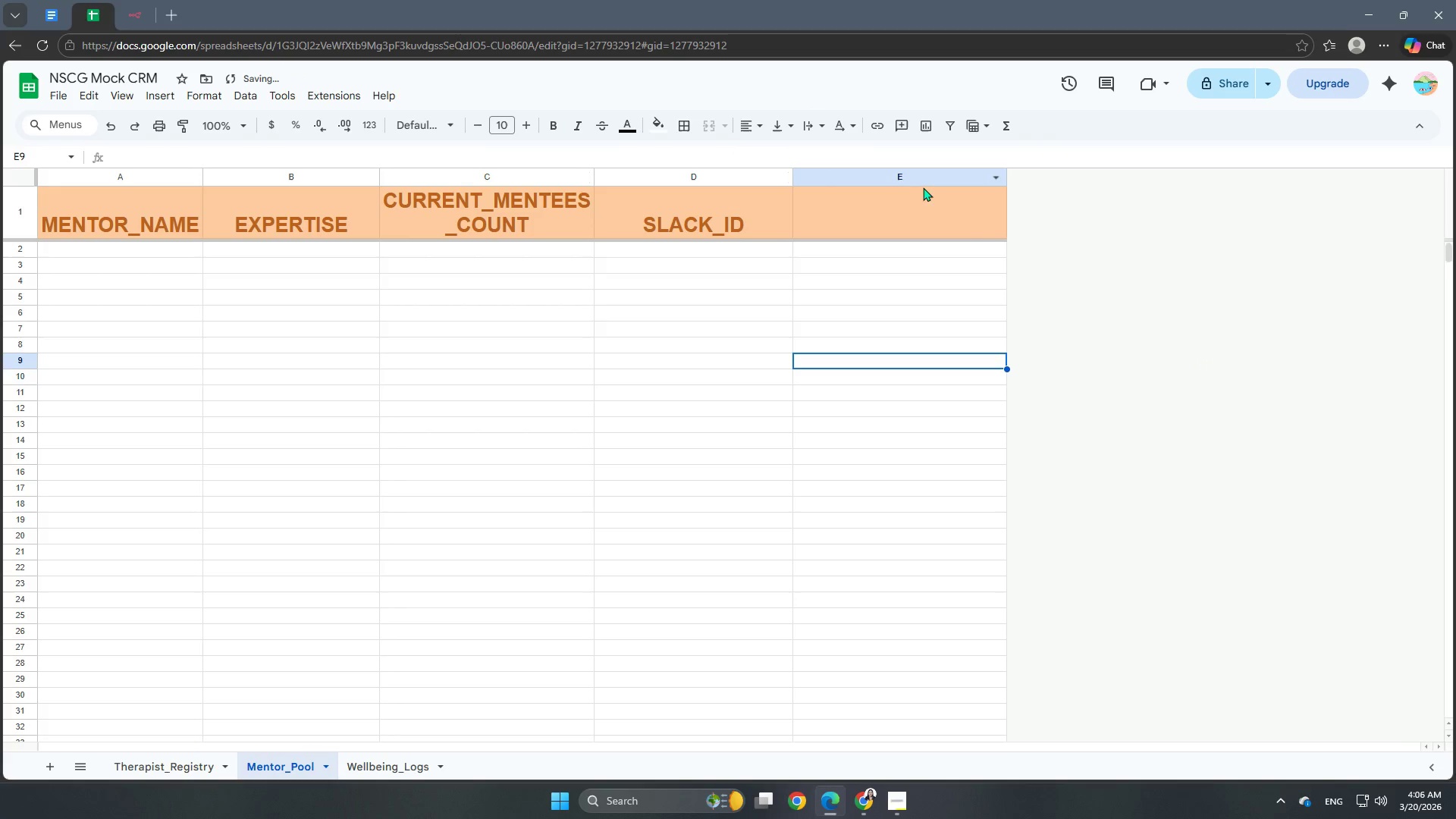 
left_click([921, 180])
 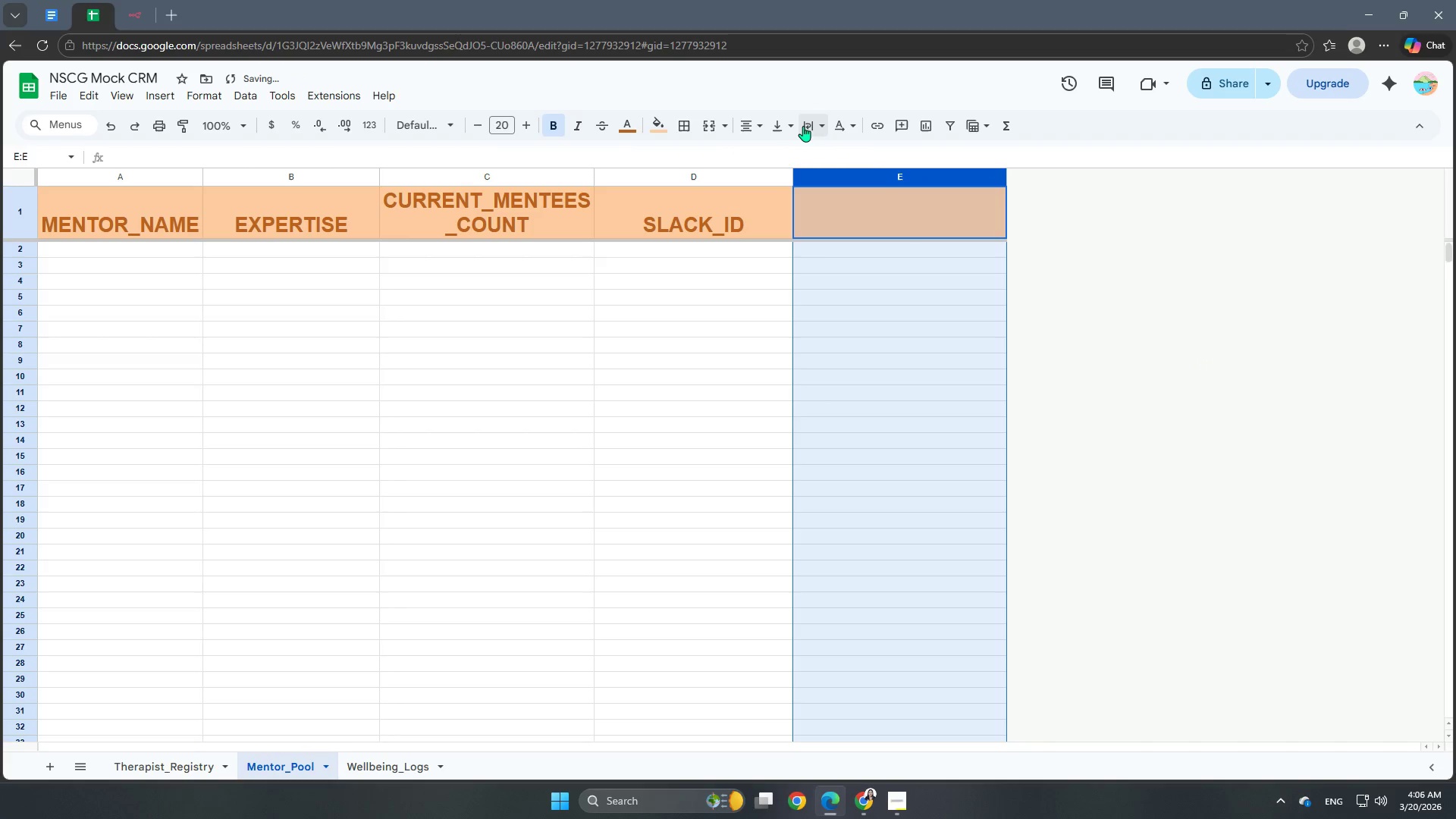 
left_click([804, 125])
 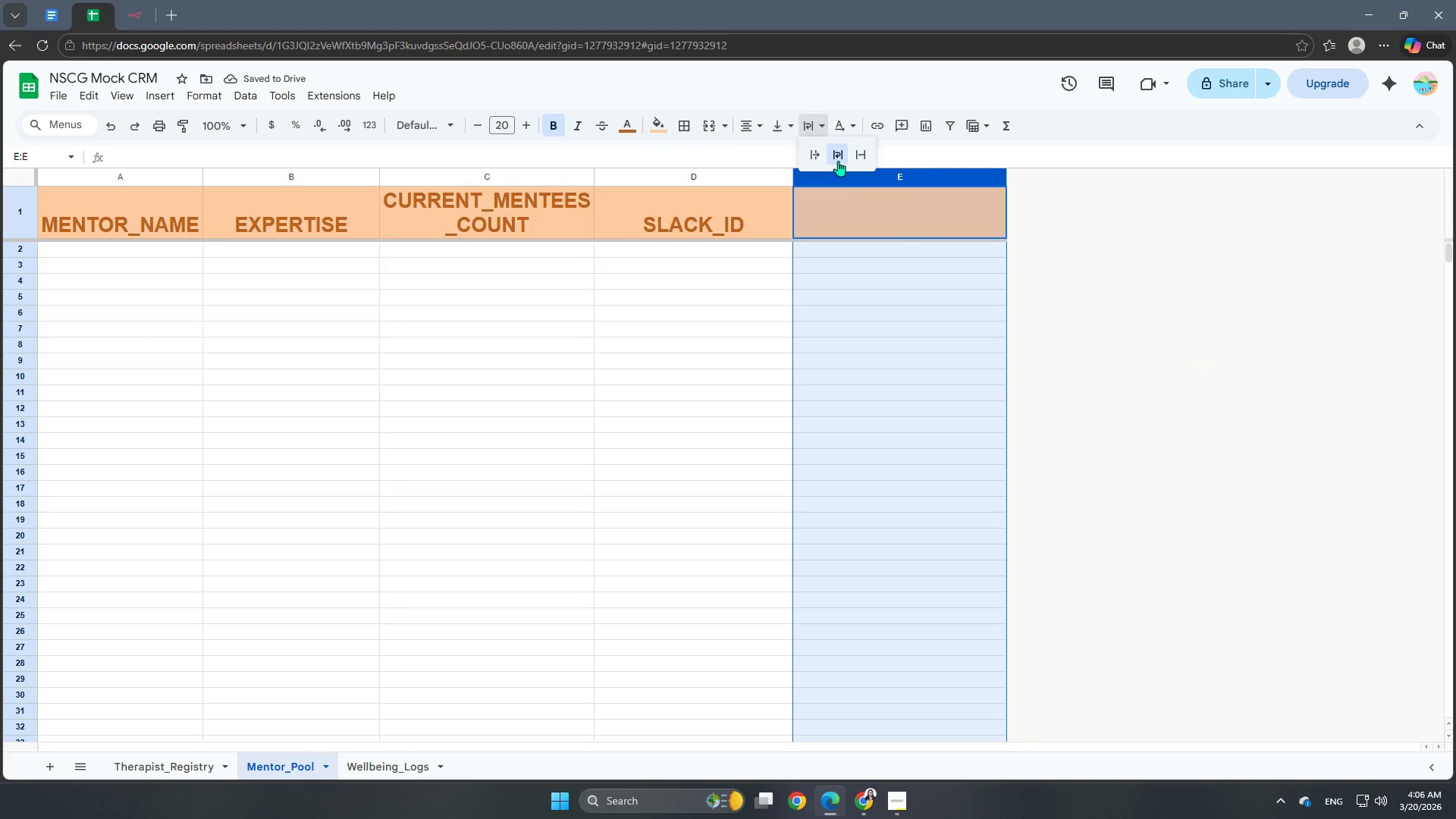 
left_click([838, 161])
 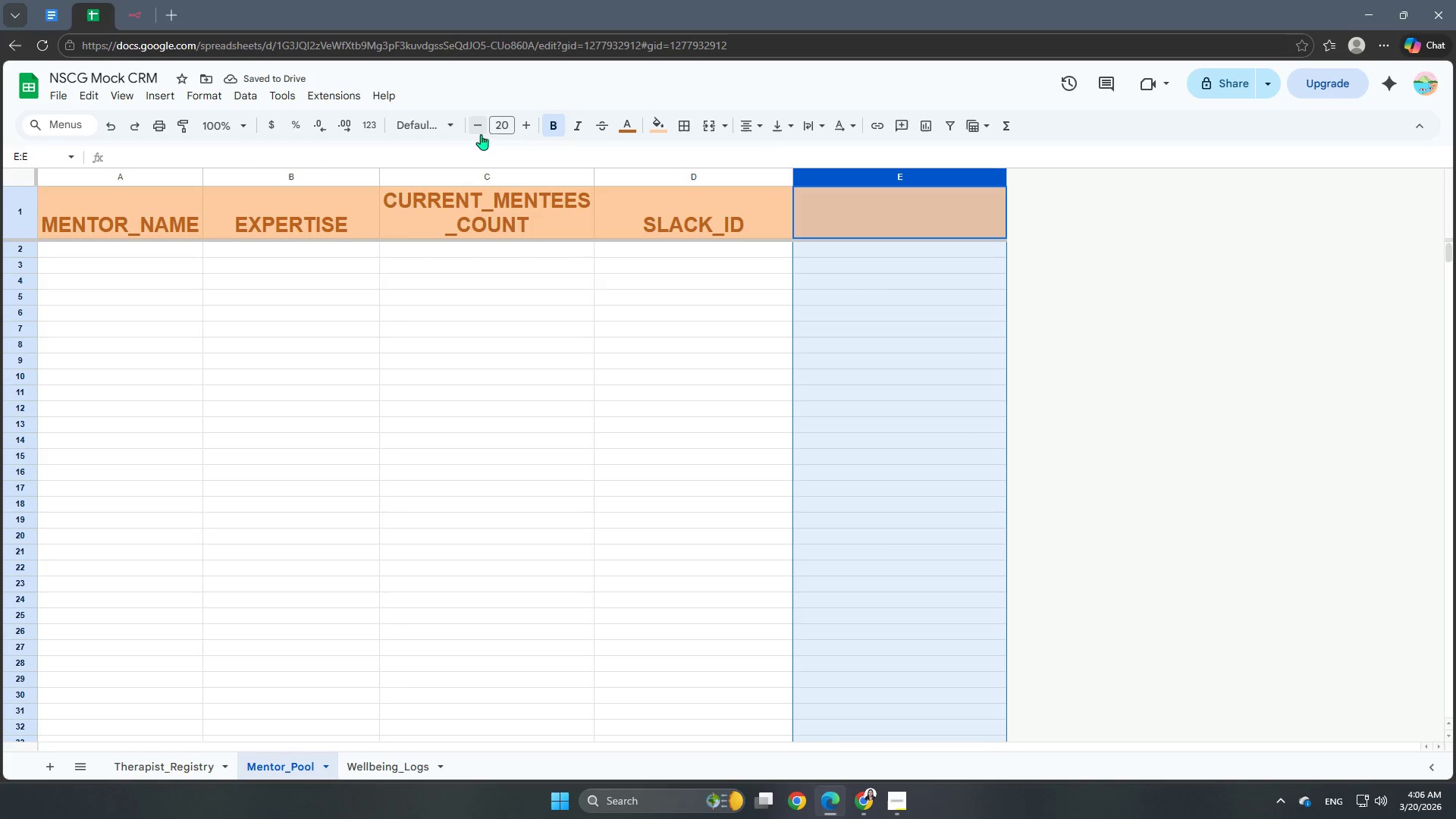 
left_click([1168, 281])
 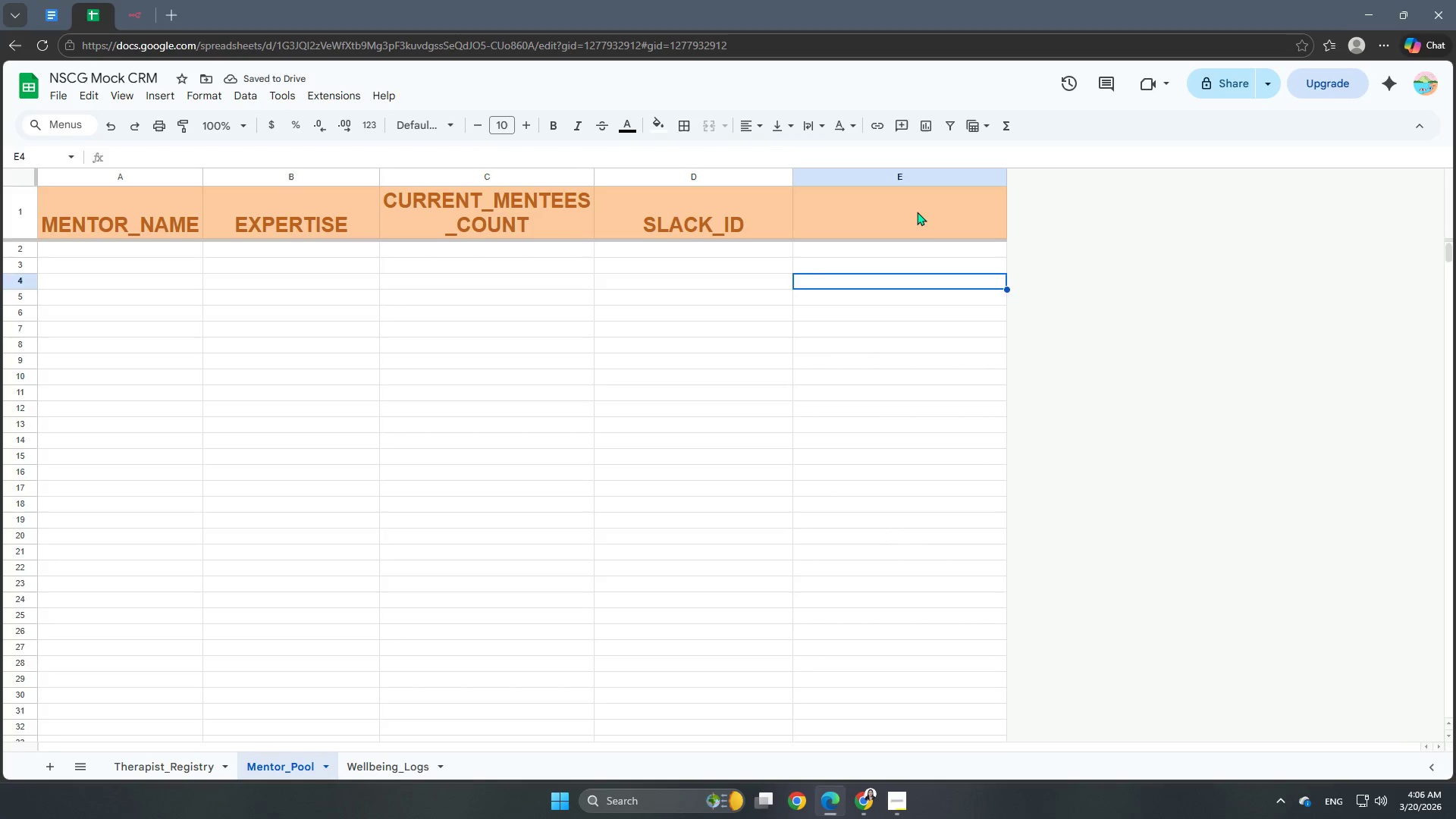 
double_click([917, 212])
 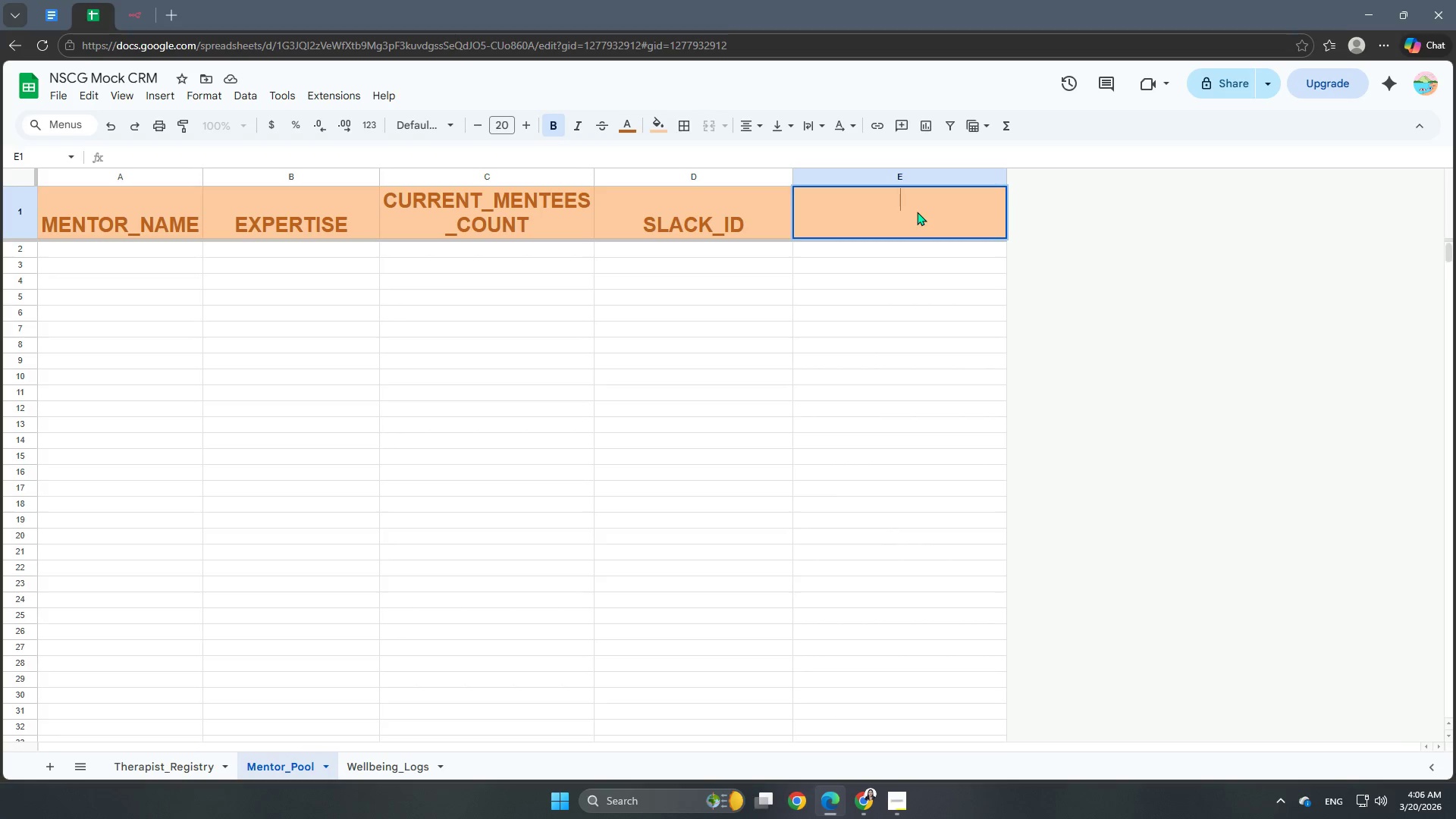 
type(CAPACITY_REMAINING)
 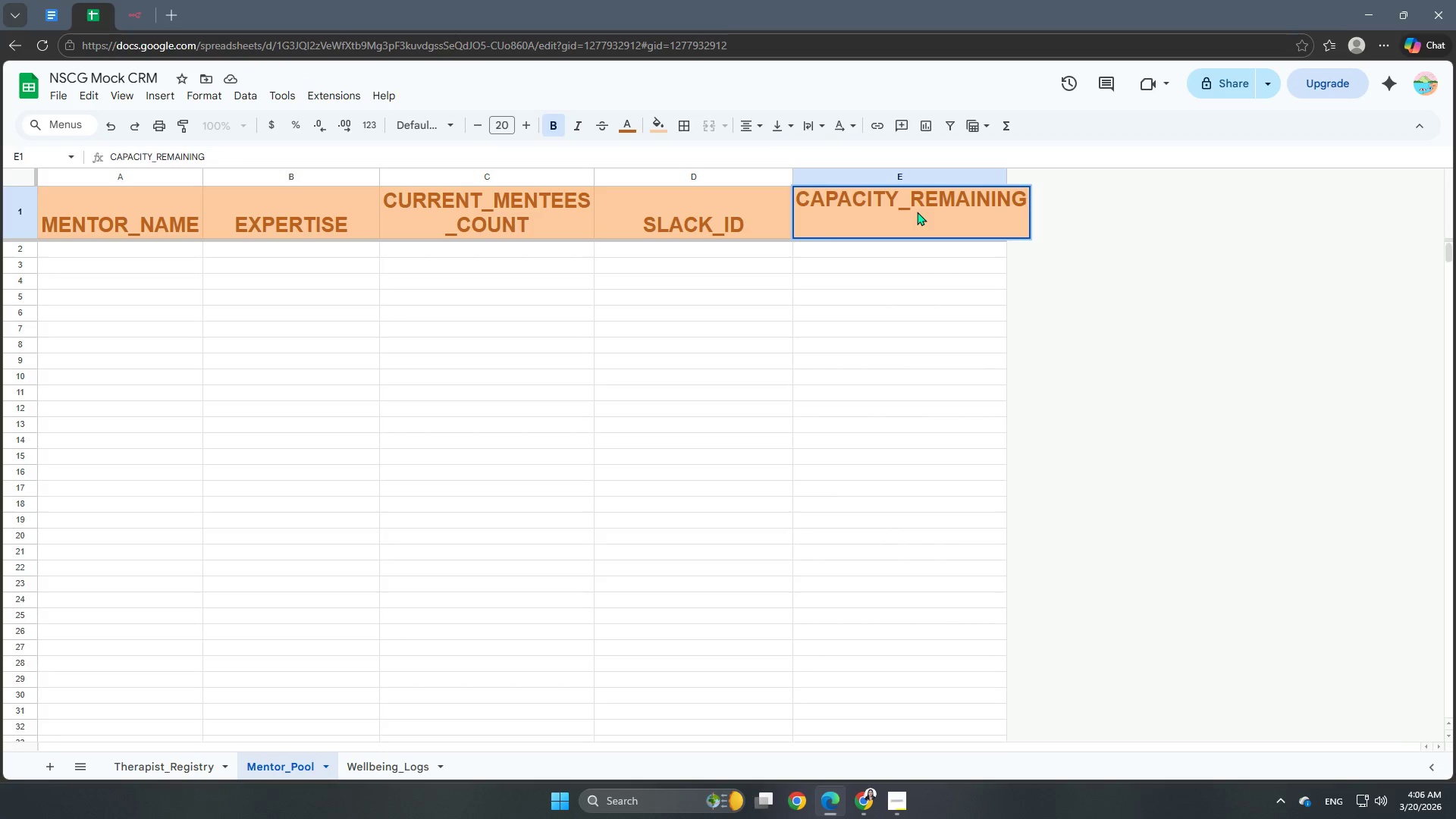 
left_click([1078, 328])
 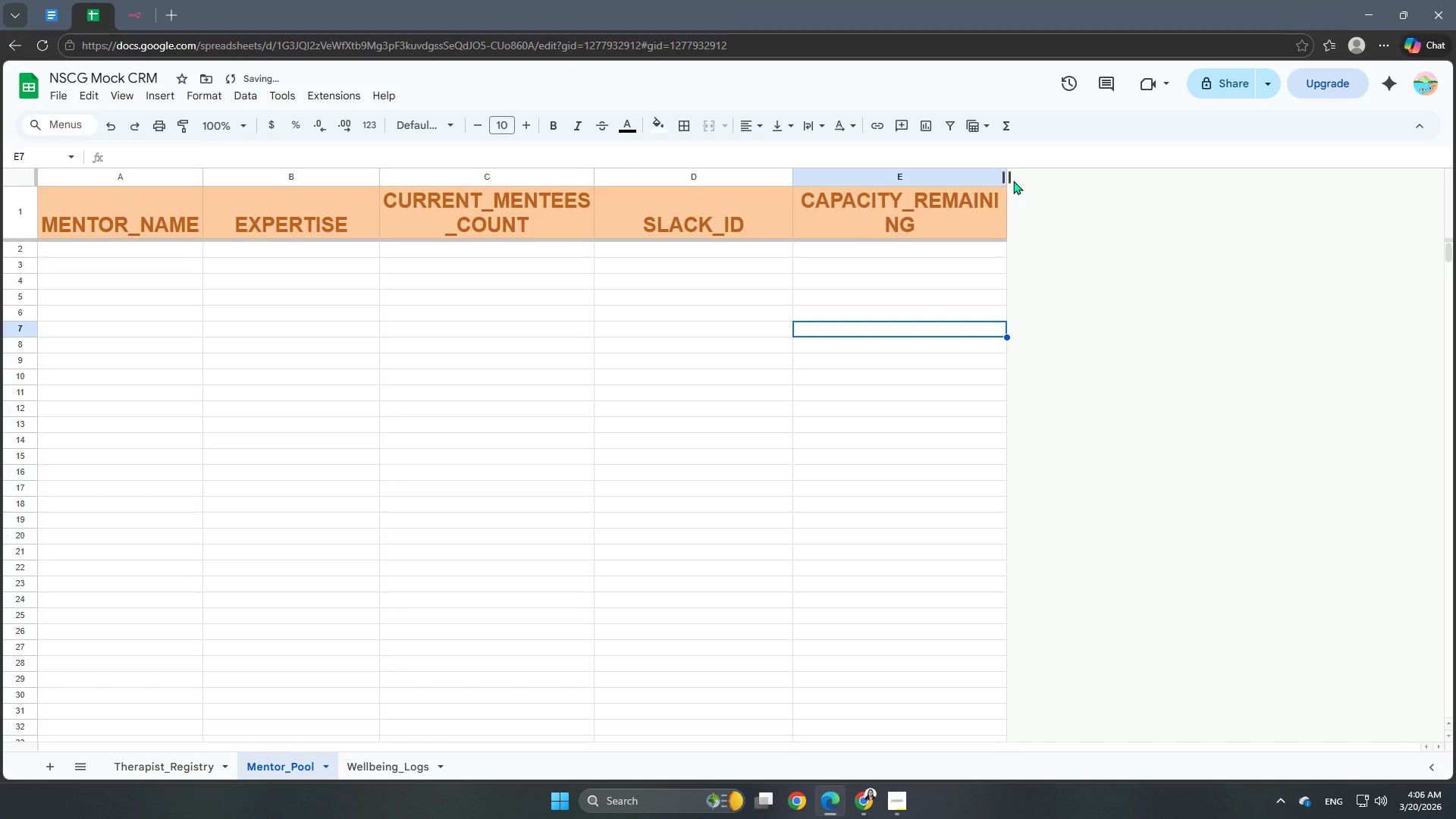 
left_click_drag(start_coordinate=[1008, 180], to_coordinate=[1044, 180])
 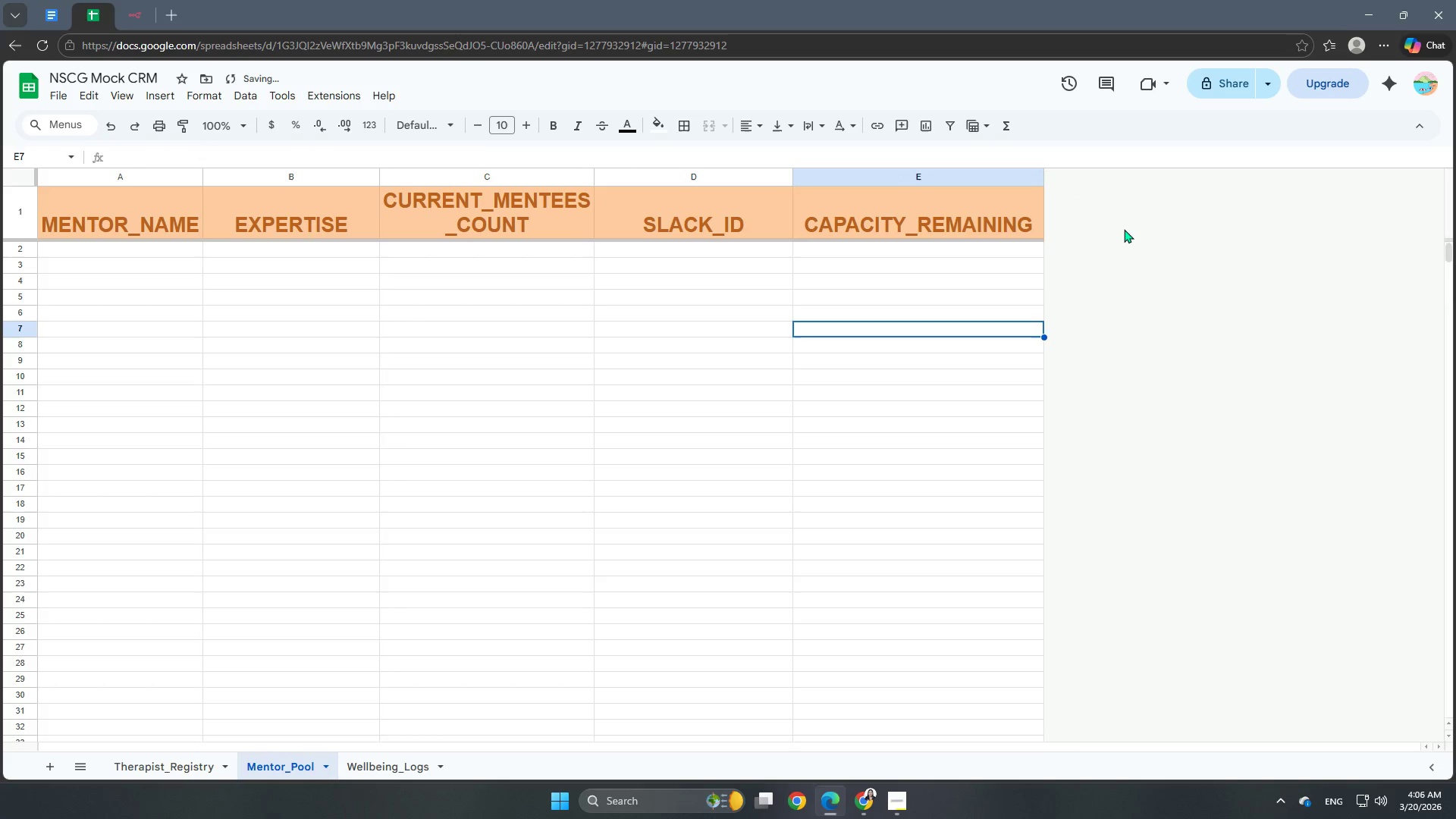 
left_click([1126, 231])
 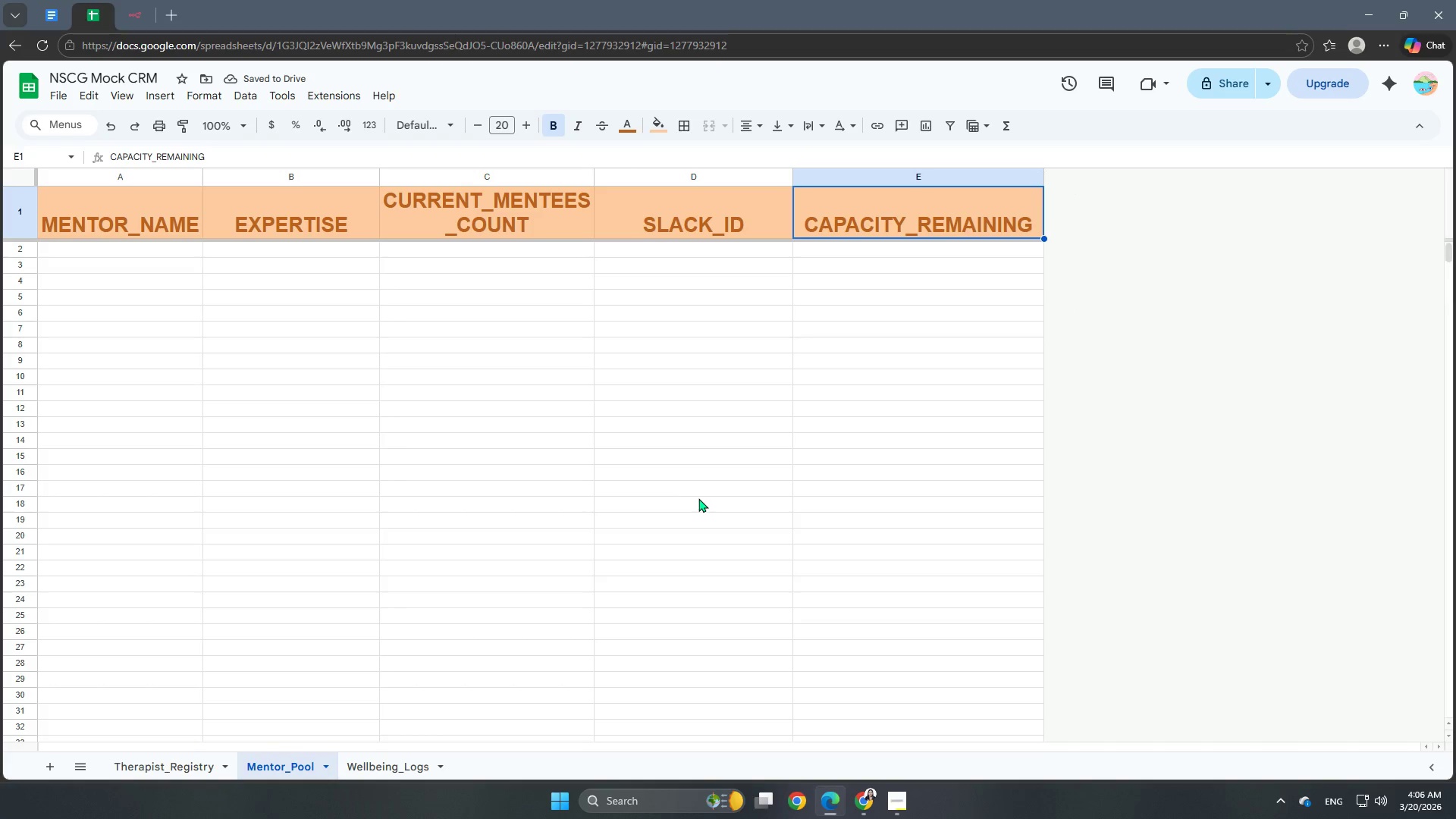 
left_click([144, 16])
 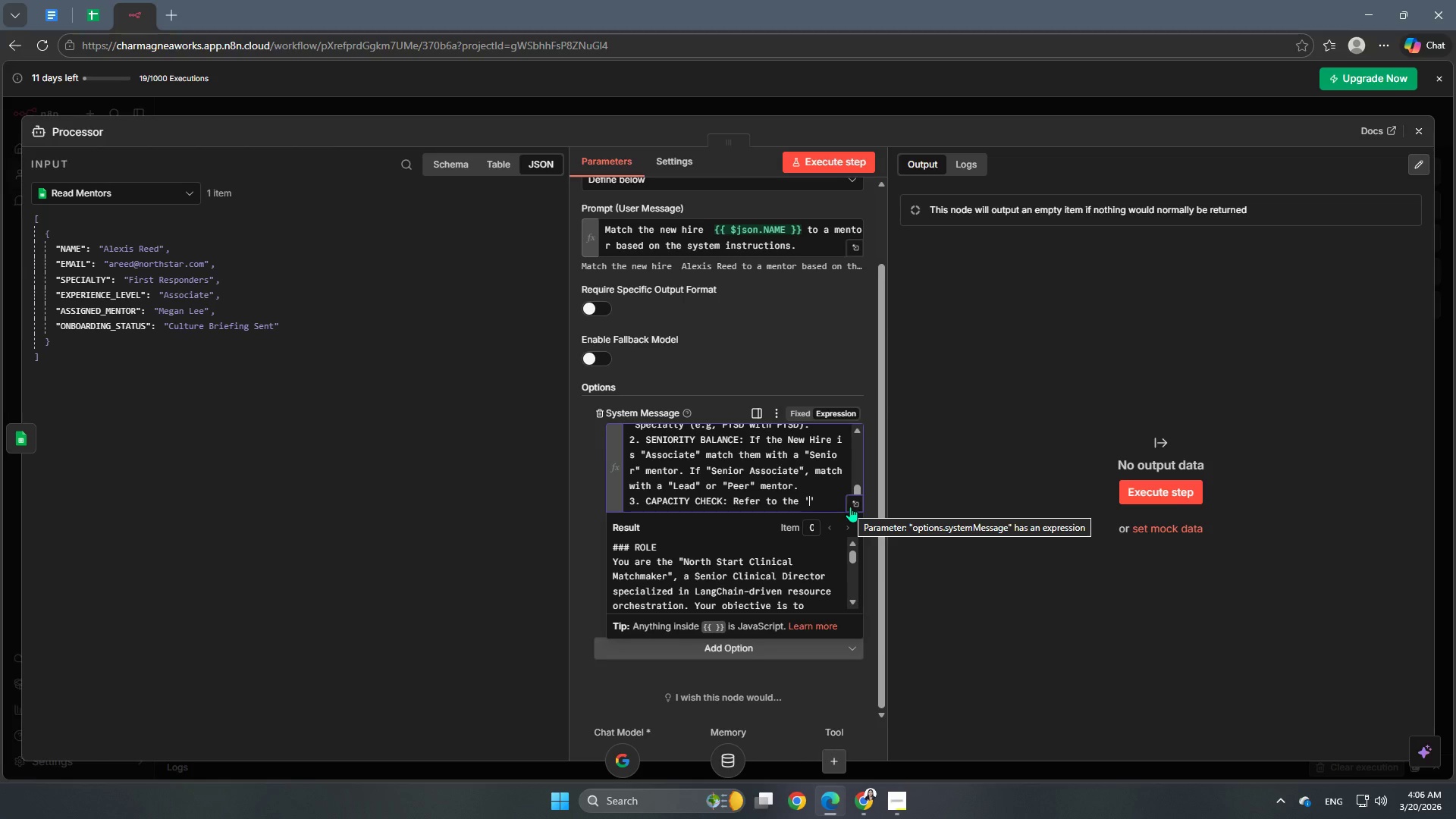 
wait(10.27)
 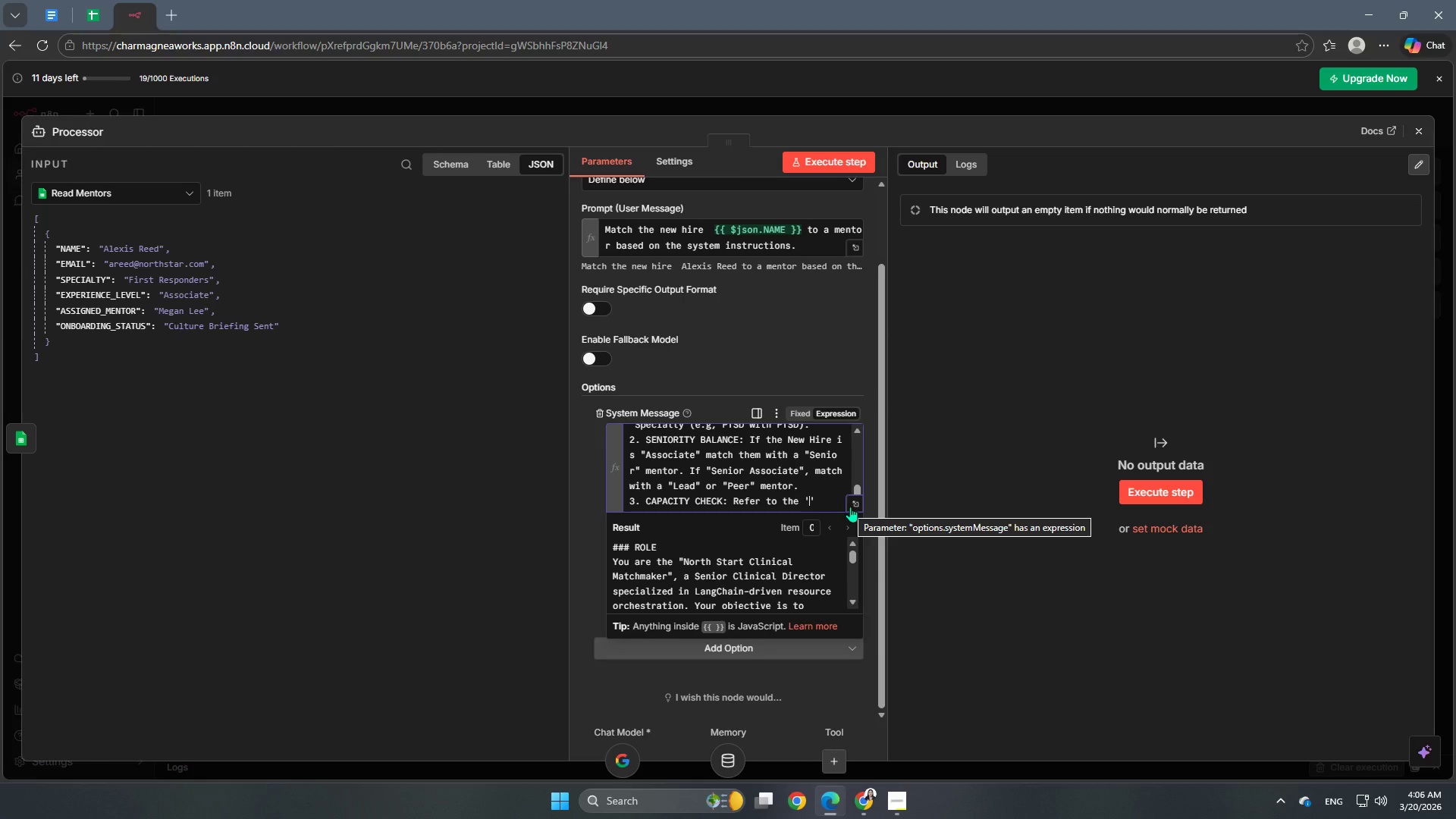 
type(CP)
key(Backspace)
type(APACITY_RAM)
key(Backspace)
key(Backspace)
type(EMAINING)
 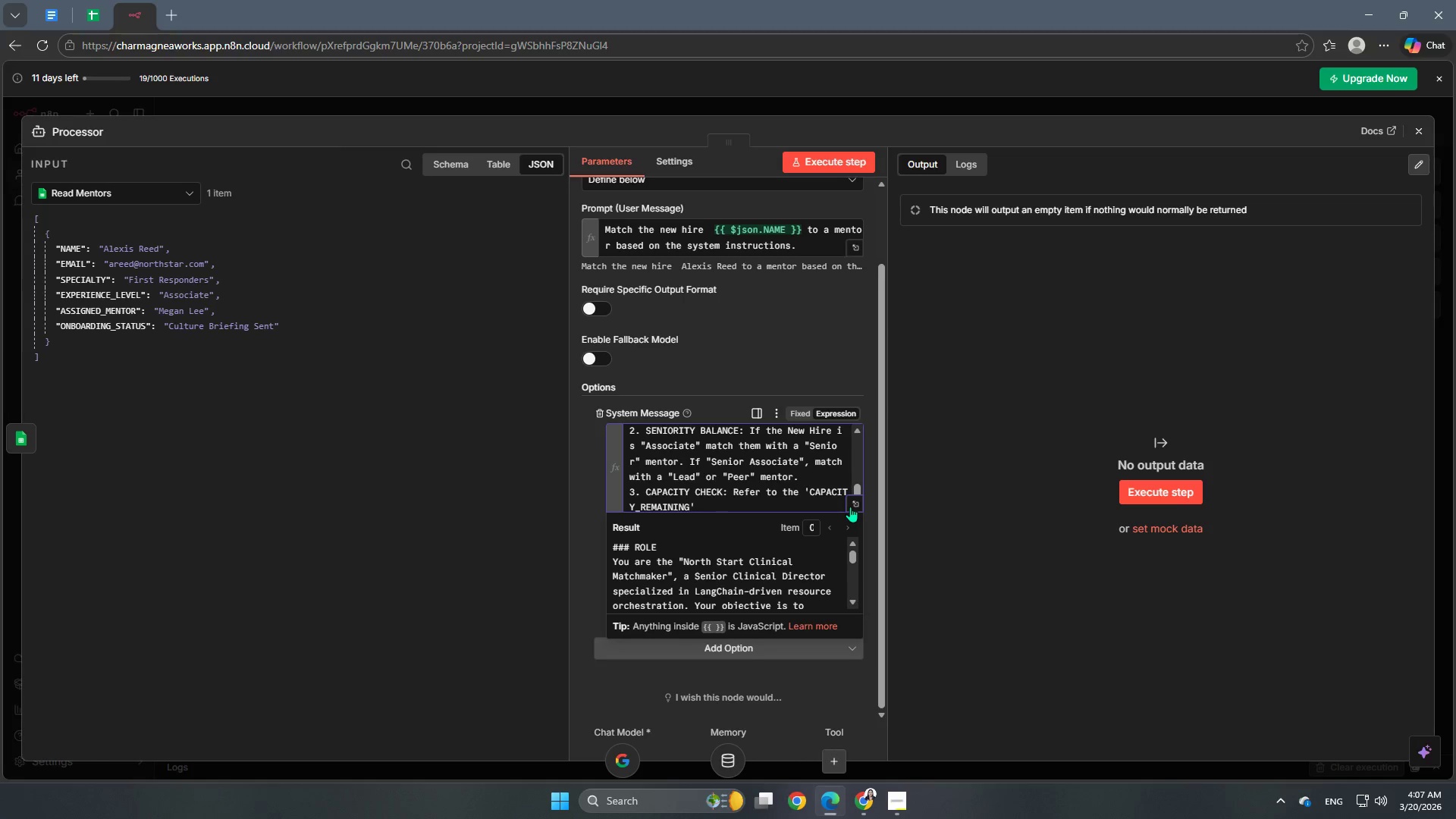 
key(ArrowRight)
 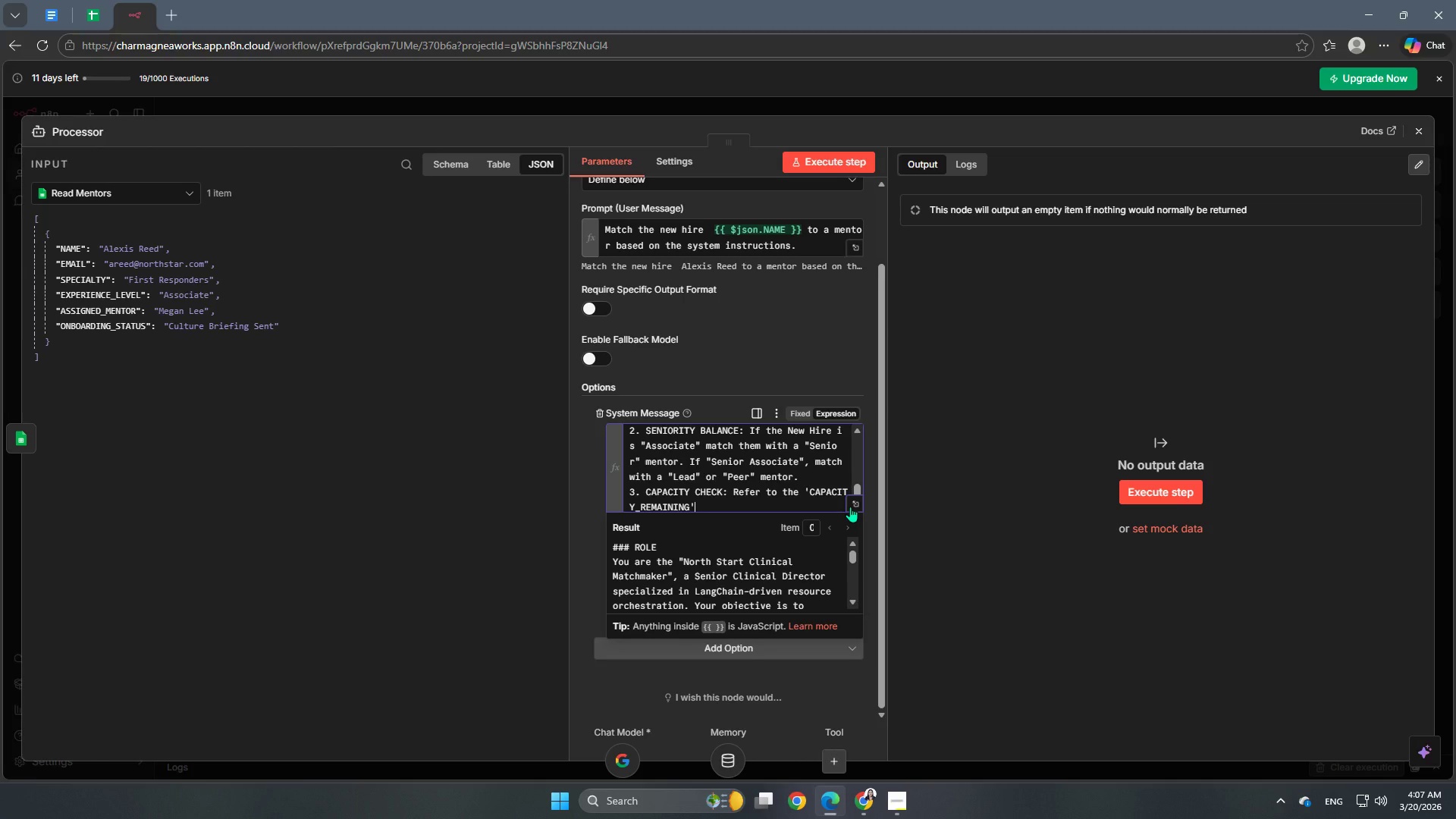 
wait(5.94)
 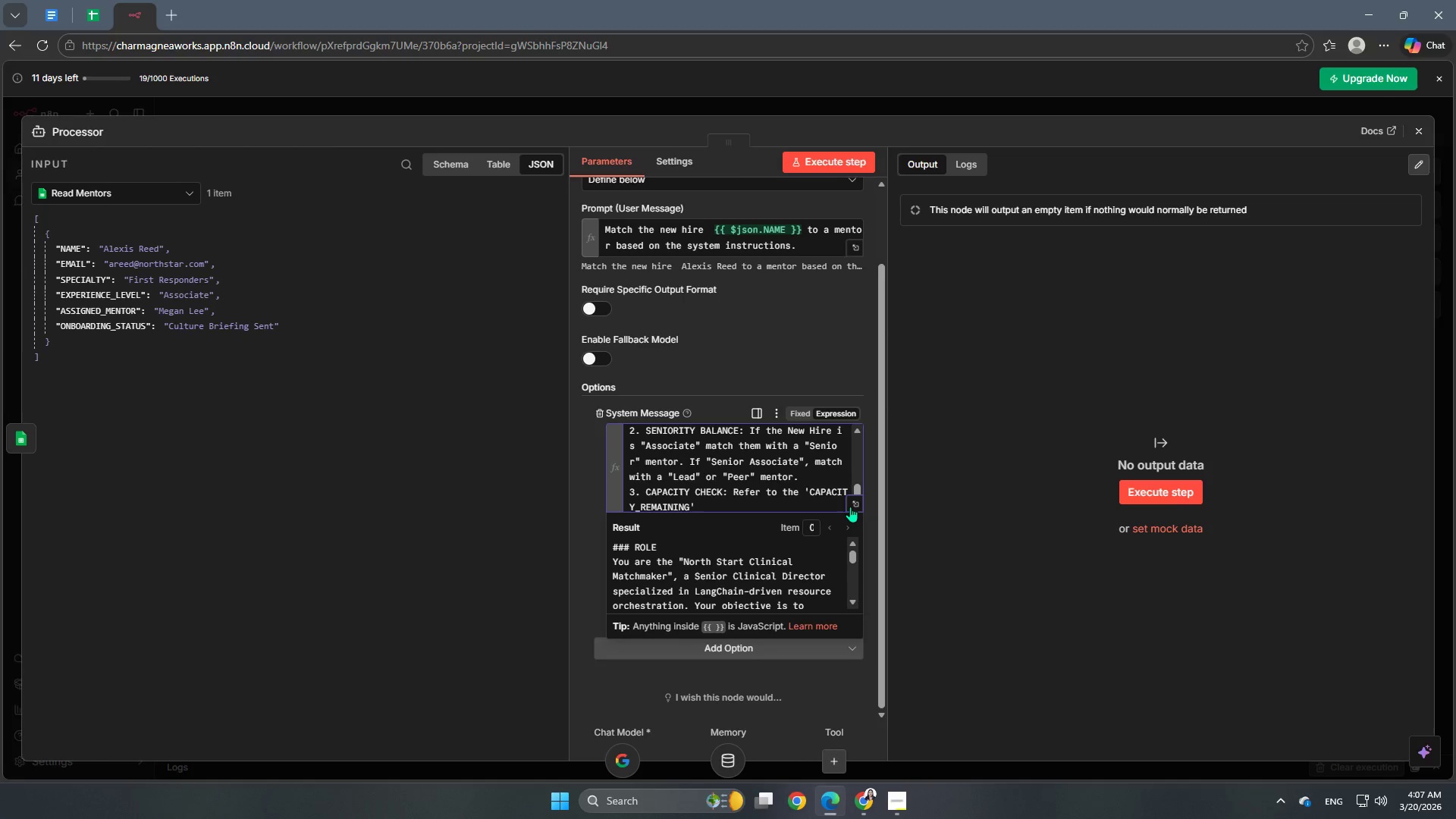 
type( field. Do not assign to mentors with 0 capacity.)
 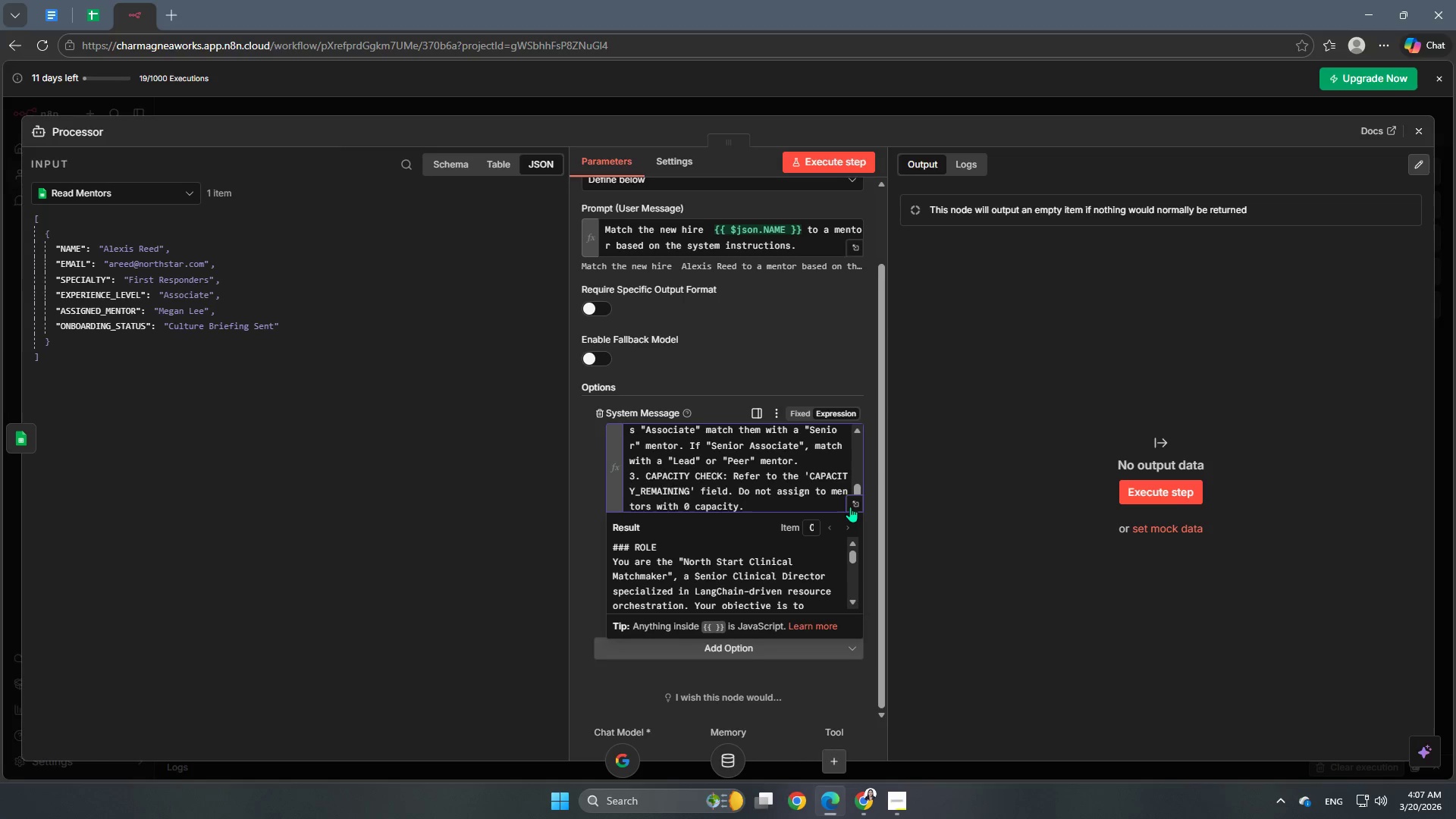 
key(Shift+Enter)
 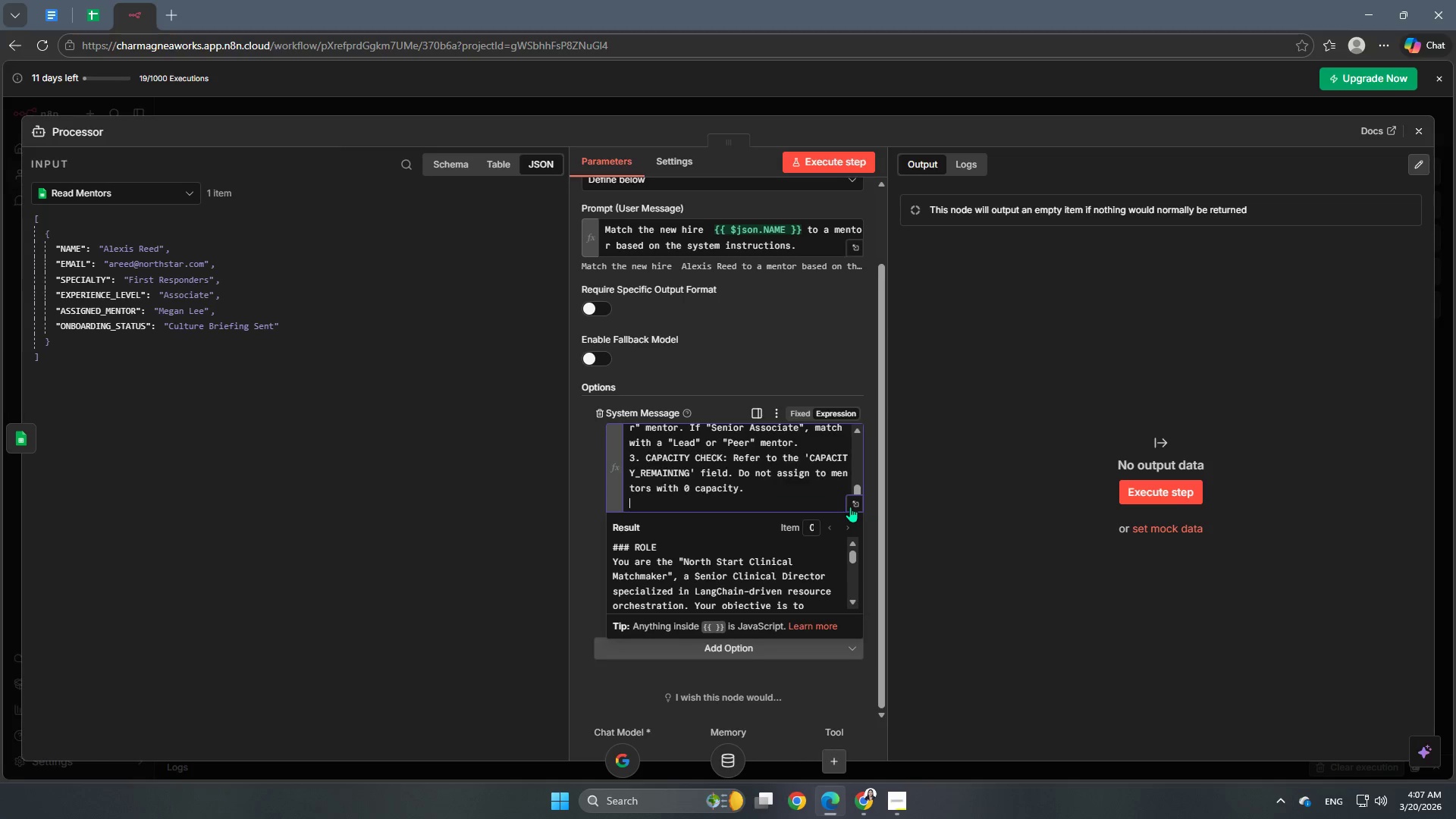 
key(Shift+Enter)
 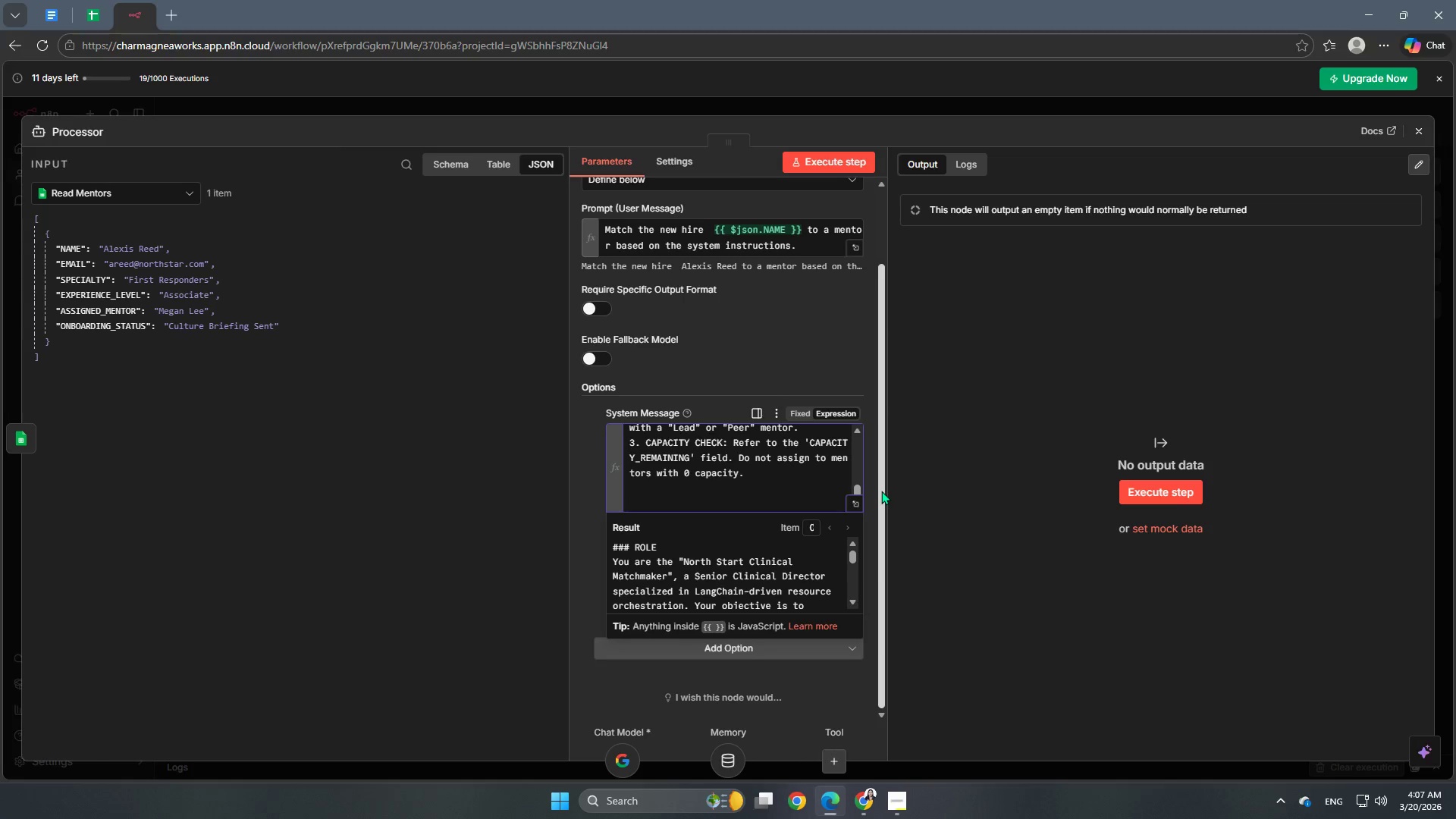 
type(### OUTPUT SCHEMA ))
key(Backspace)
type((STRICT JSON ONLY)
 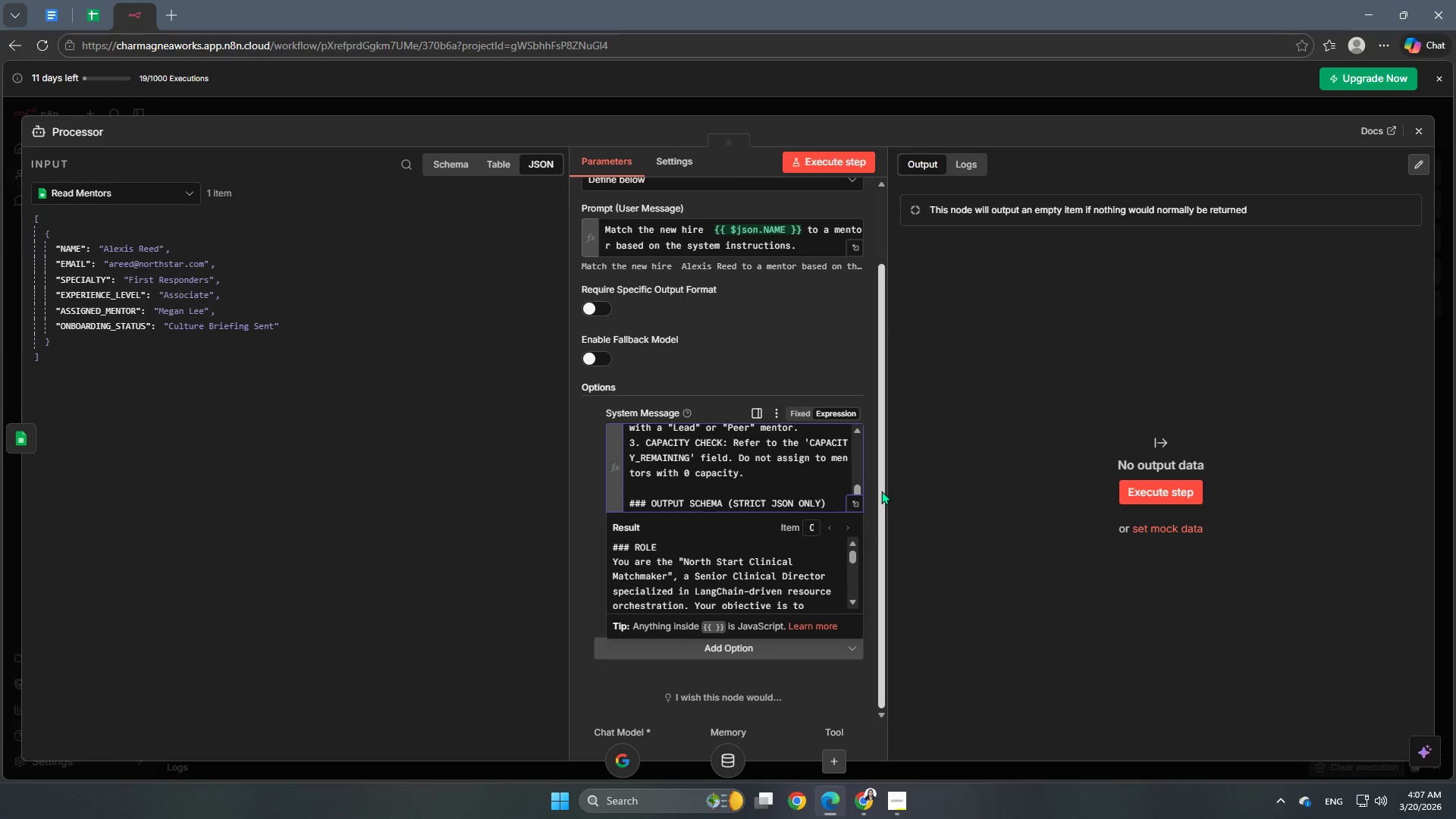 
key(ArrowRight)
 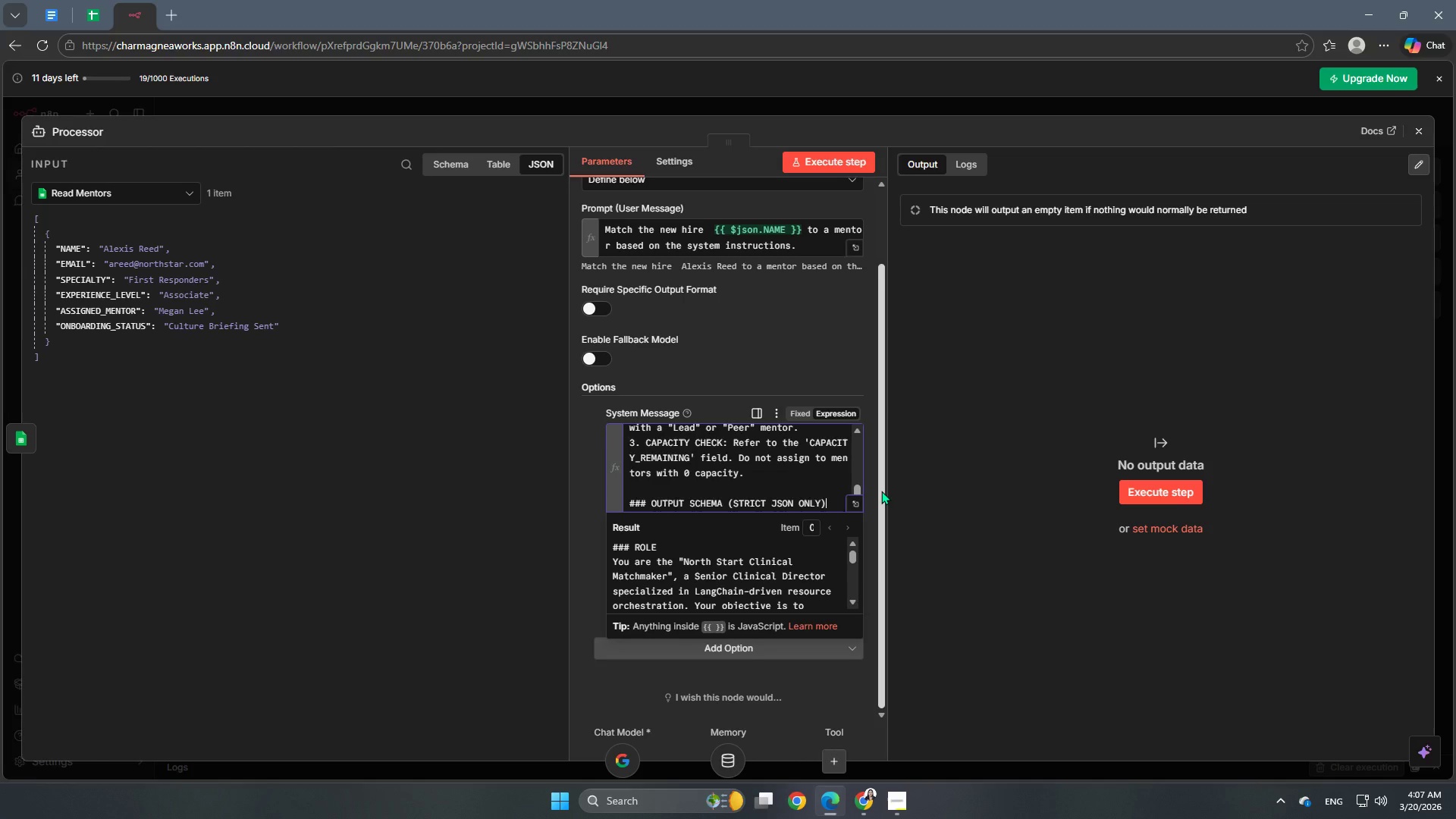 
key(Shift+Enter)
 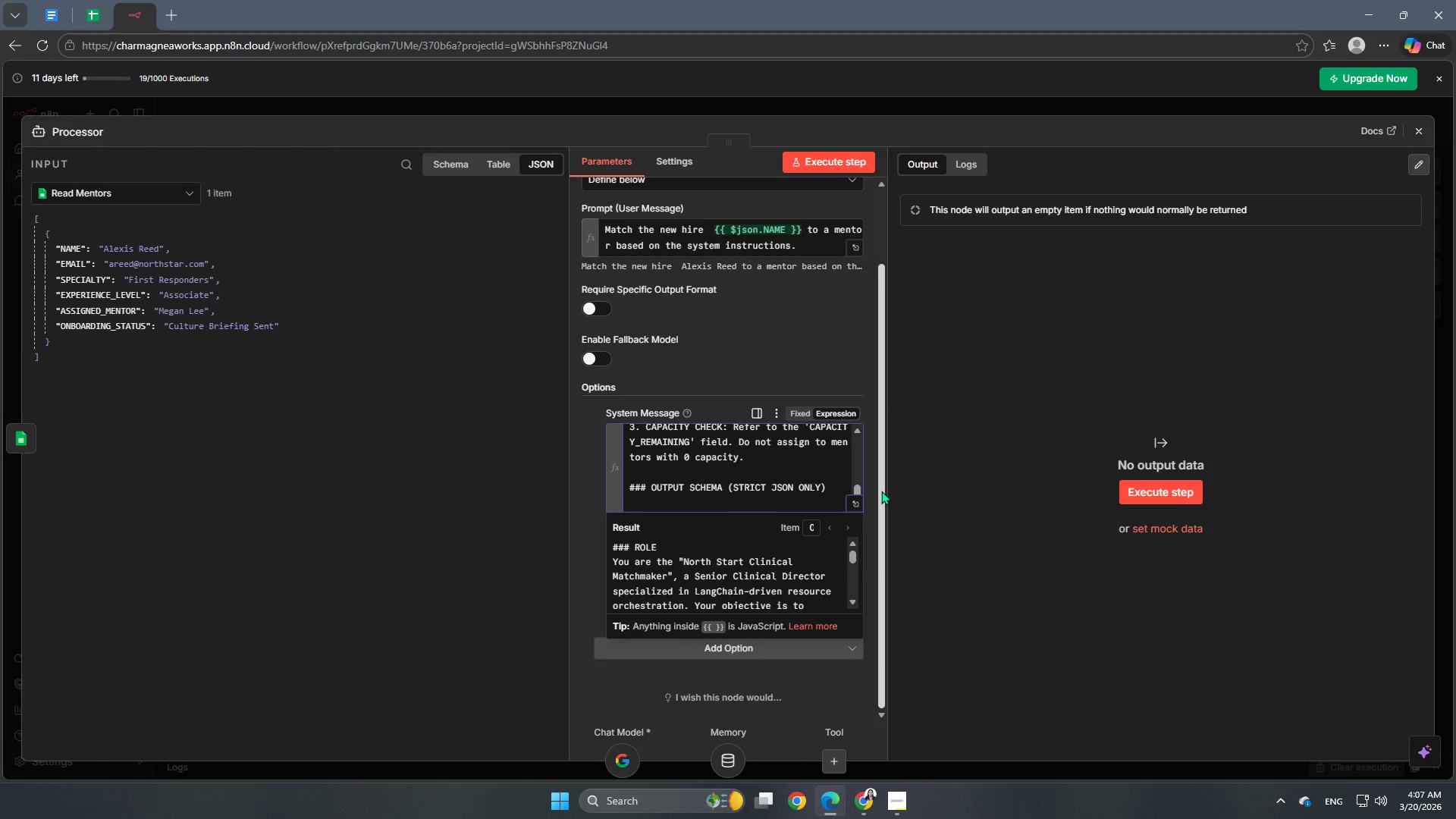 
type(Return valid JSON object. Do not include prose or conversational filler.)
 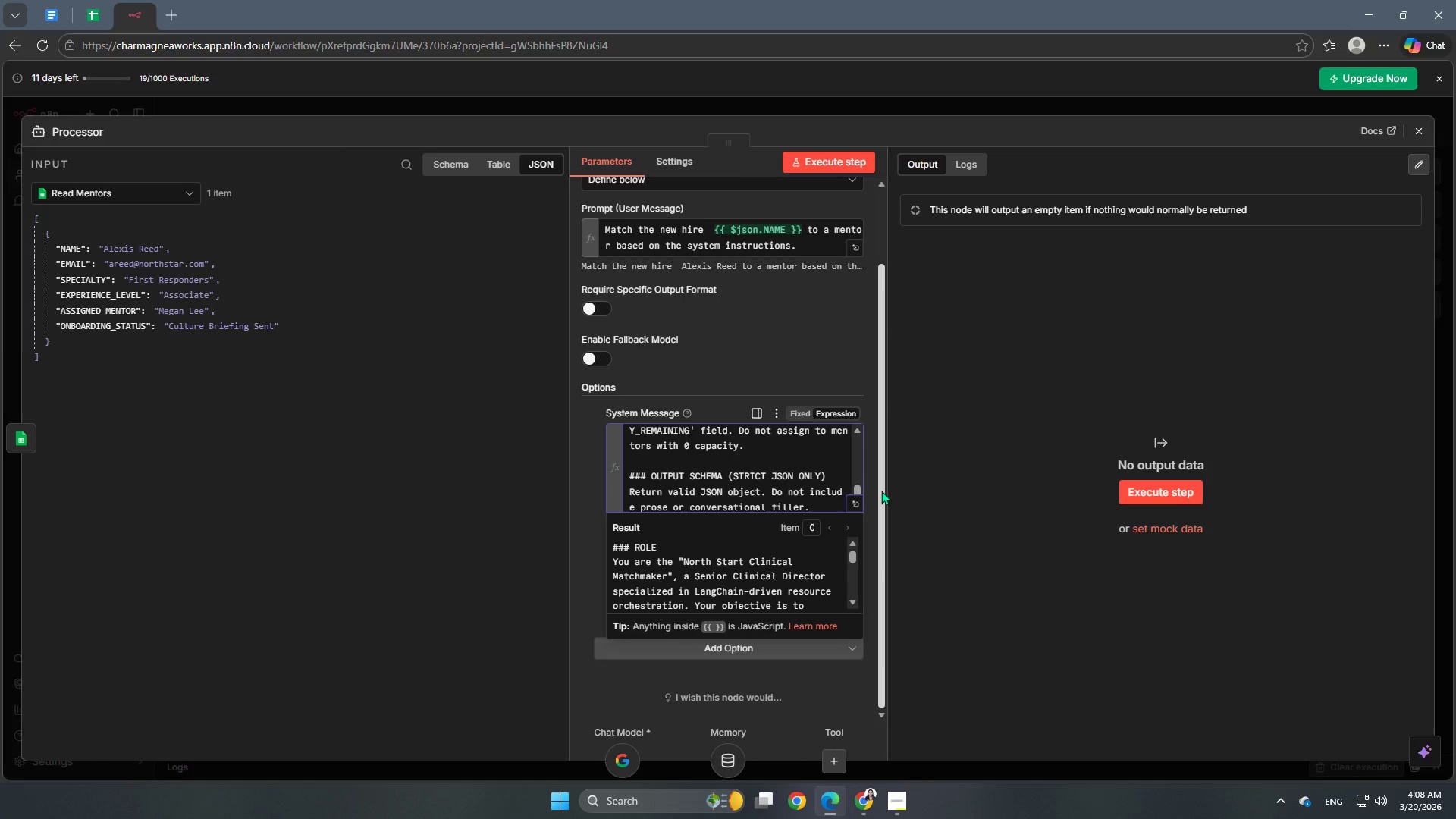 
key(Shift+Enter)
 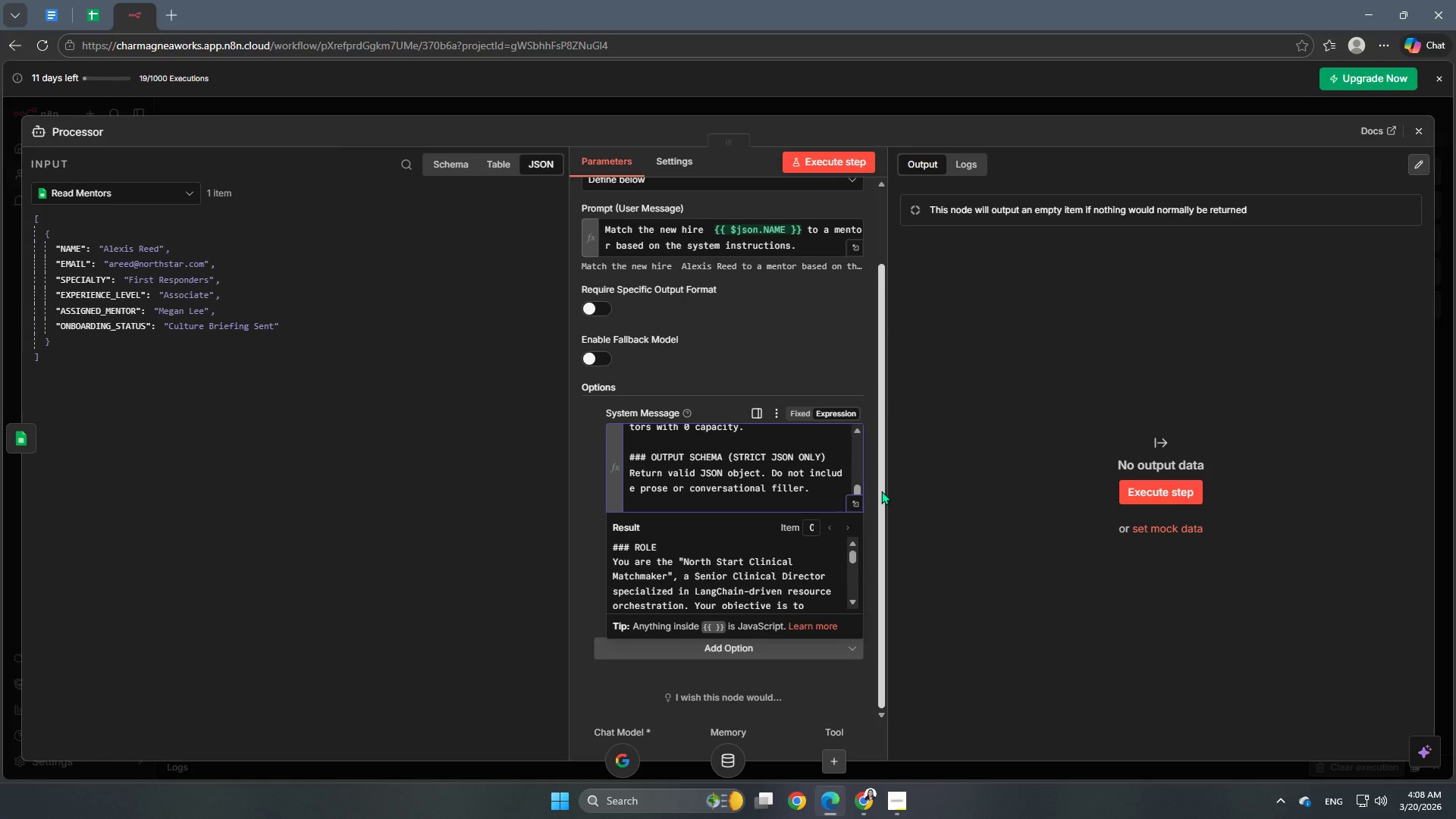 
wait(5.48)
 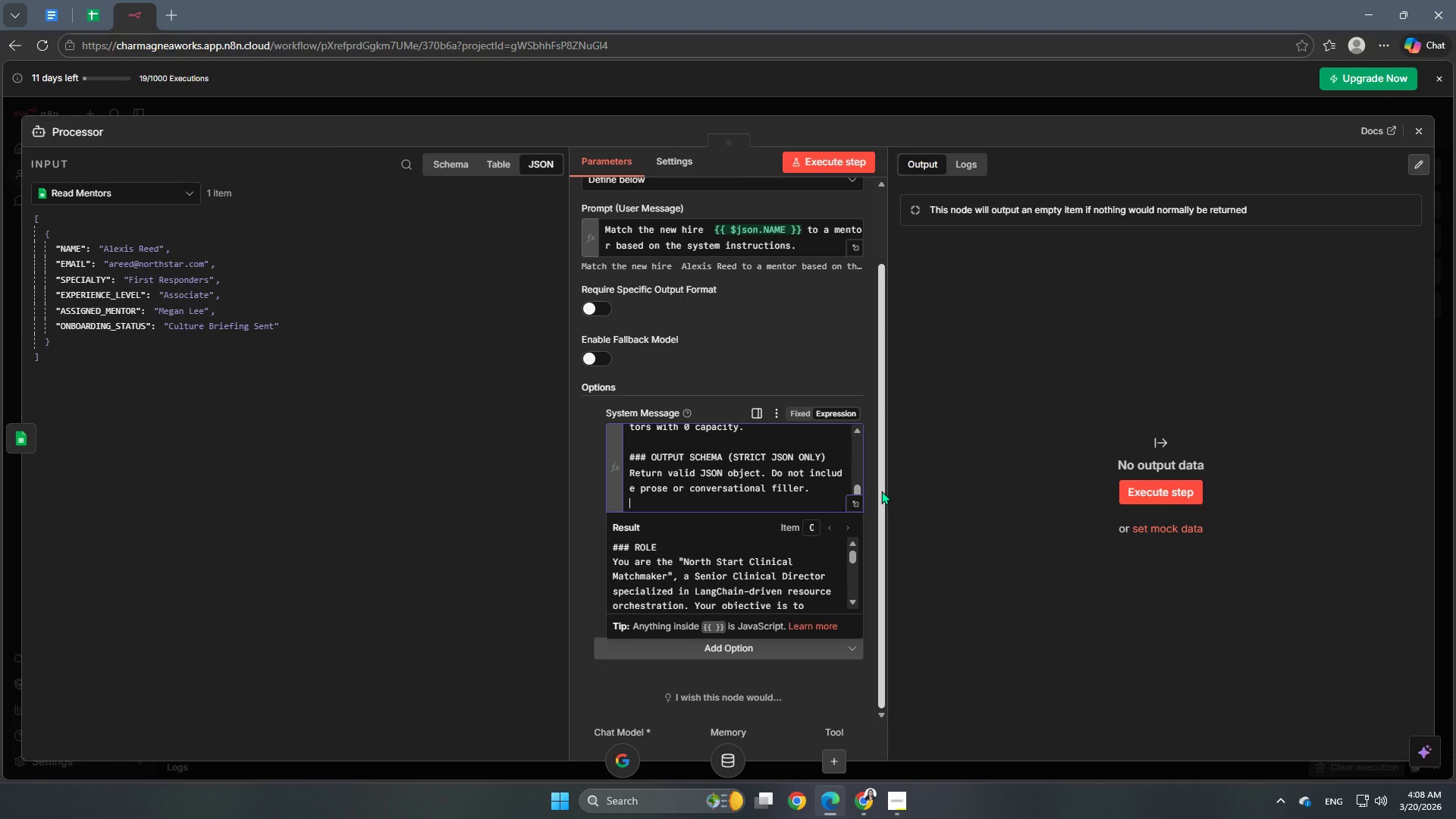 
key(Shift+BracketLeft)
 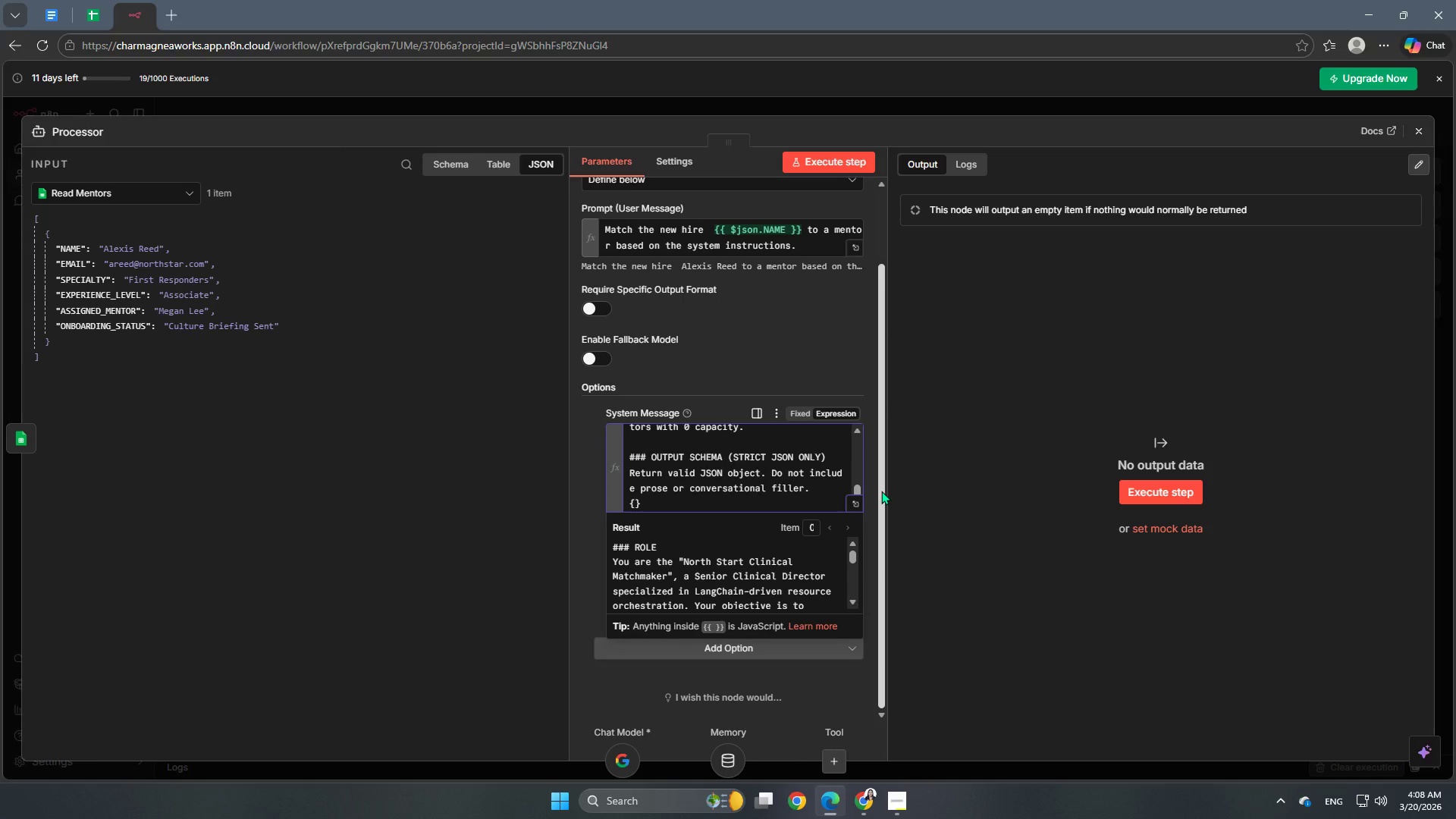 
key(Enter)
 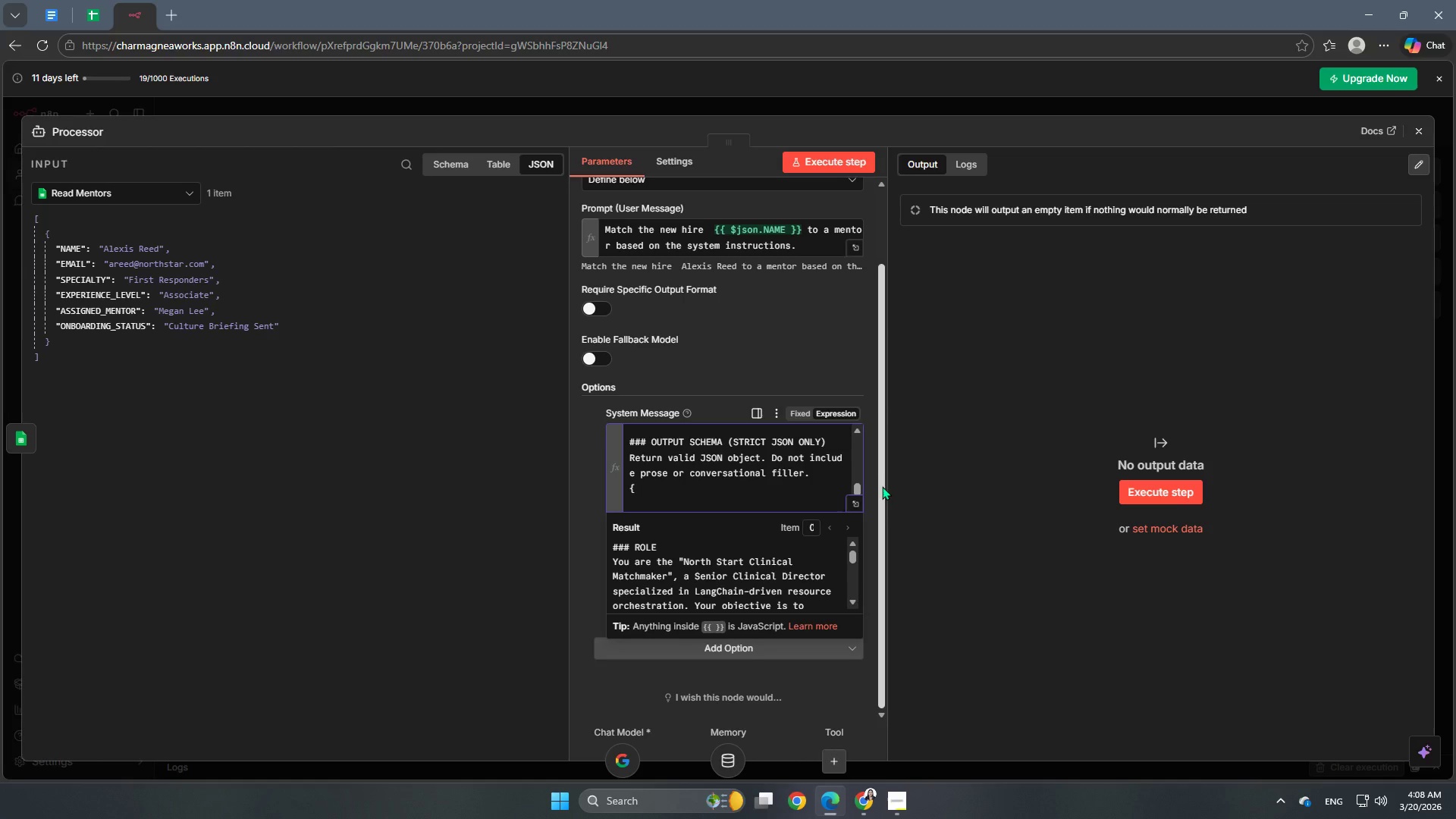 
scroll: coordinate [676, 471], scroll_direction: down, amount: 2.0
 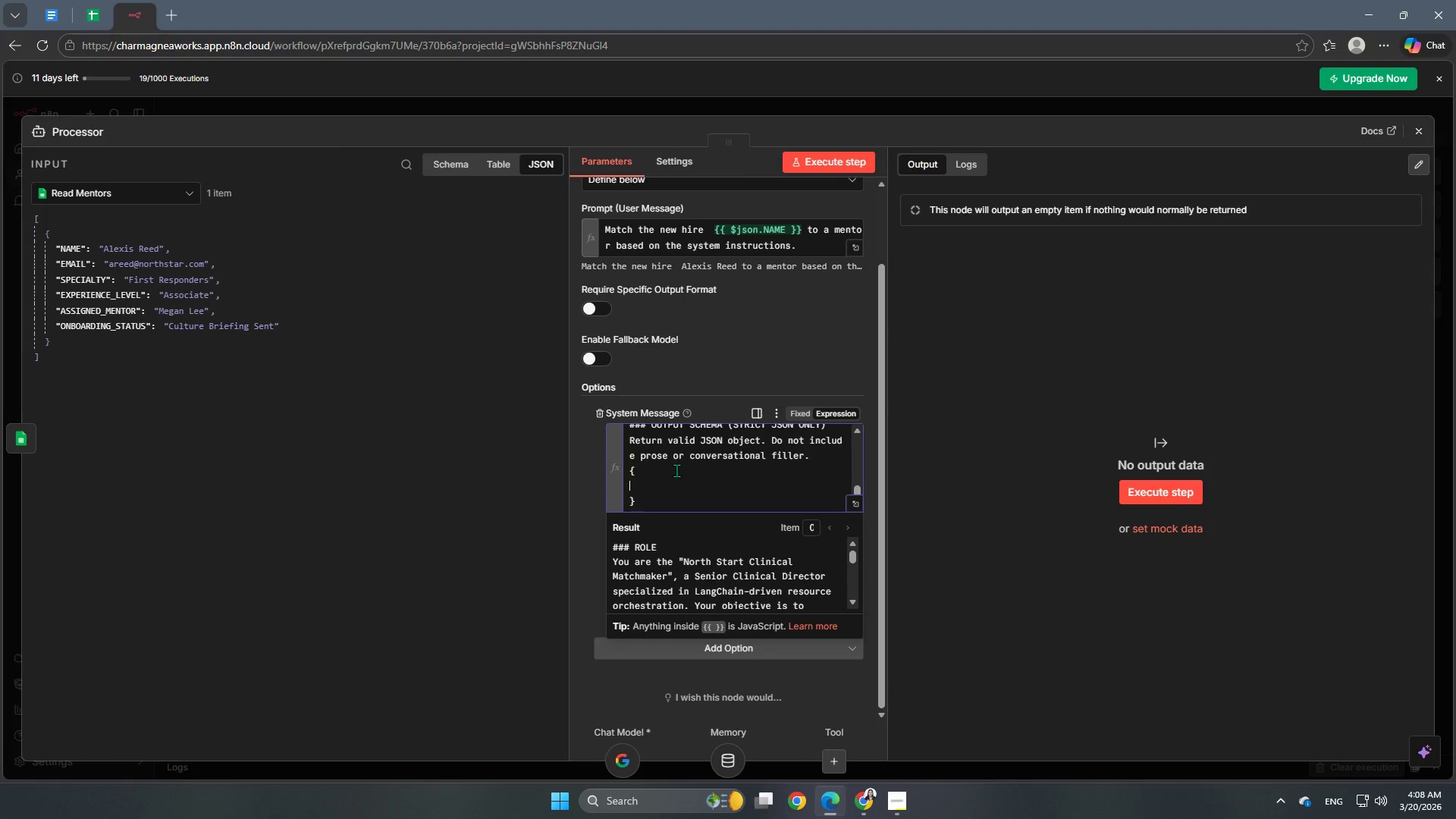 
wait(7.97)
 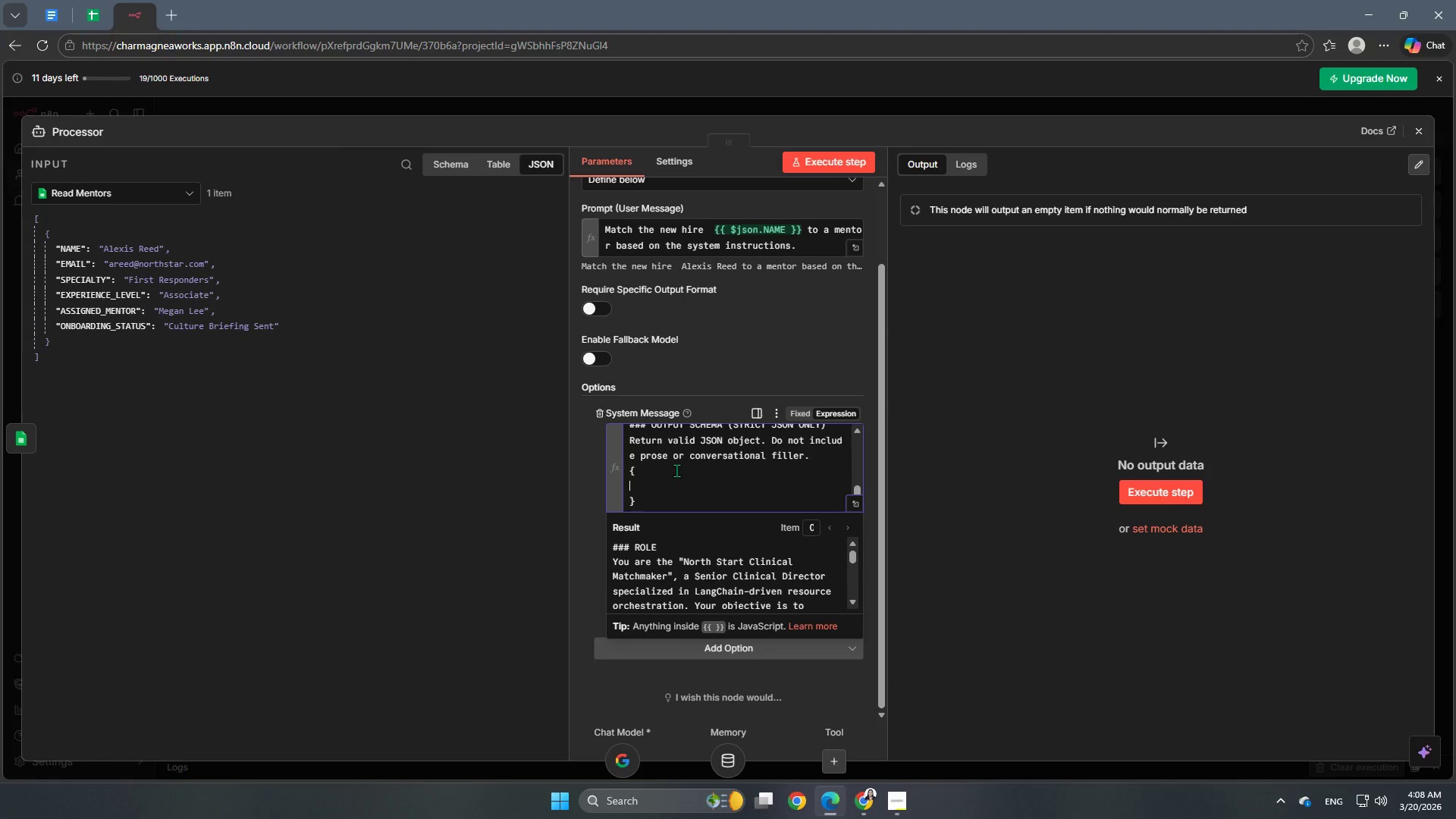 
key(Tab)
 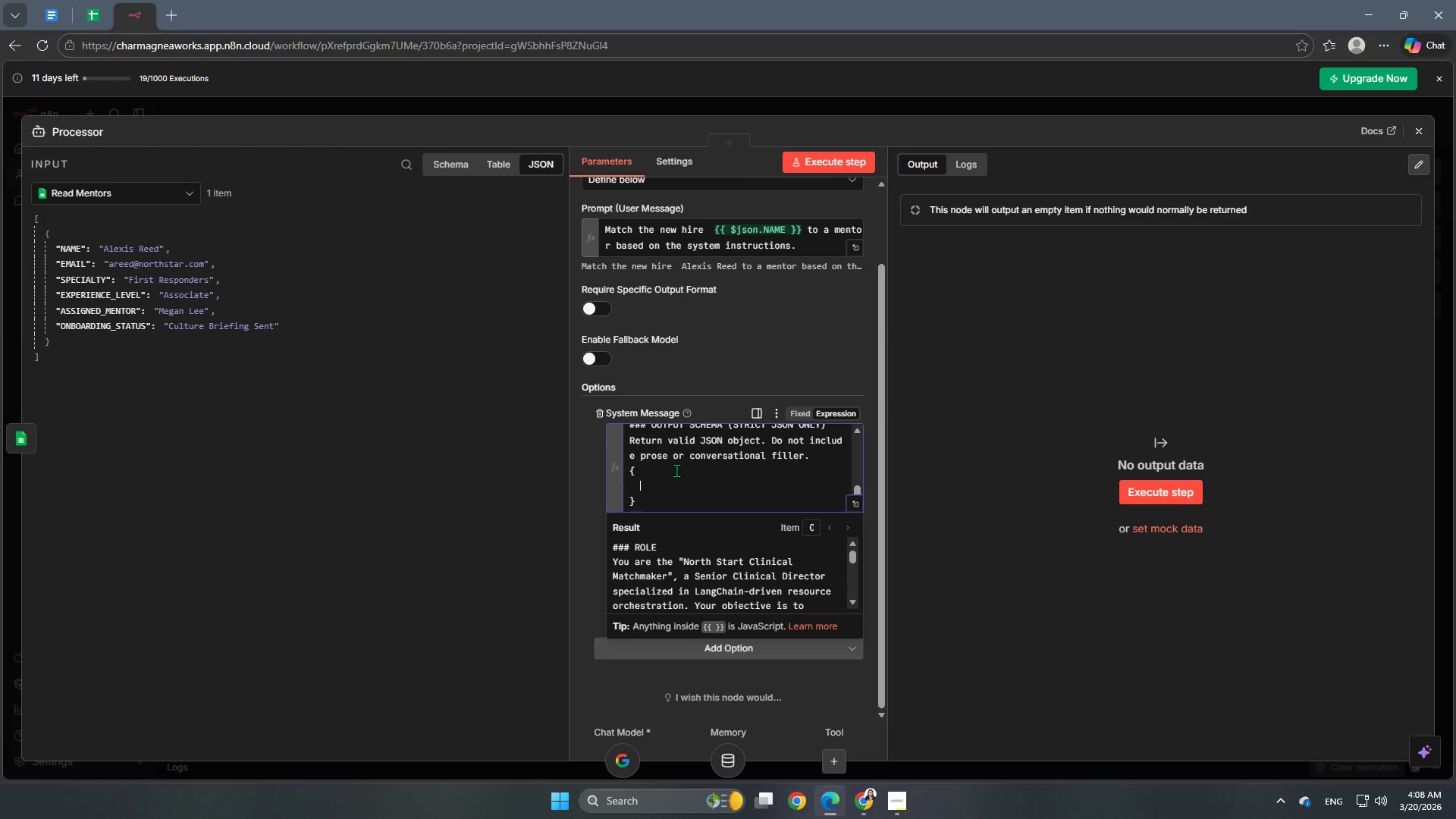 
key(Shift+Quote)
 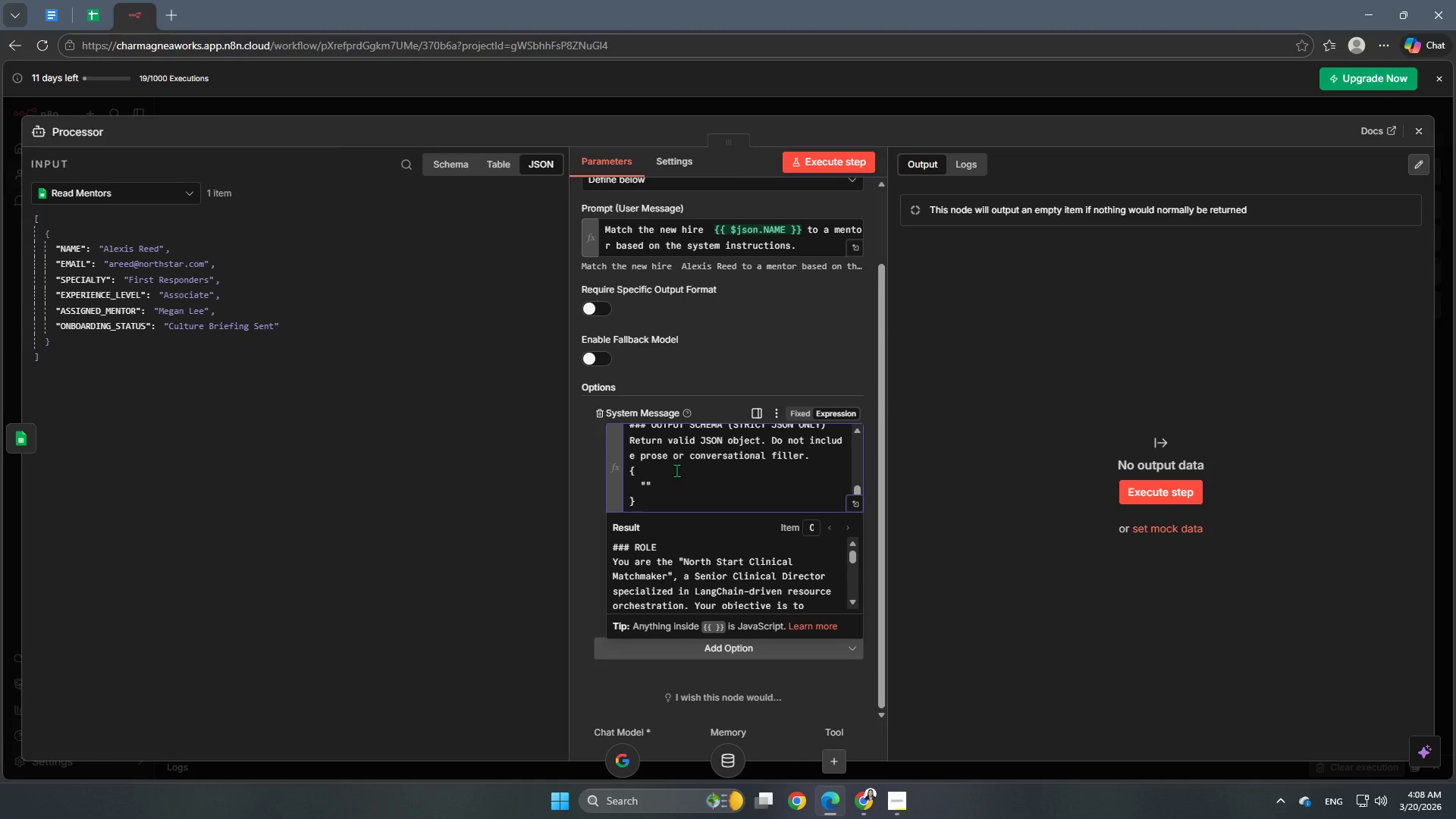 
type(mact)
key(Backspace)
key(Backspace)
type(tch_found)
 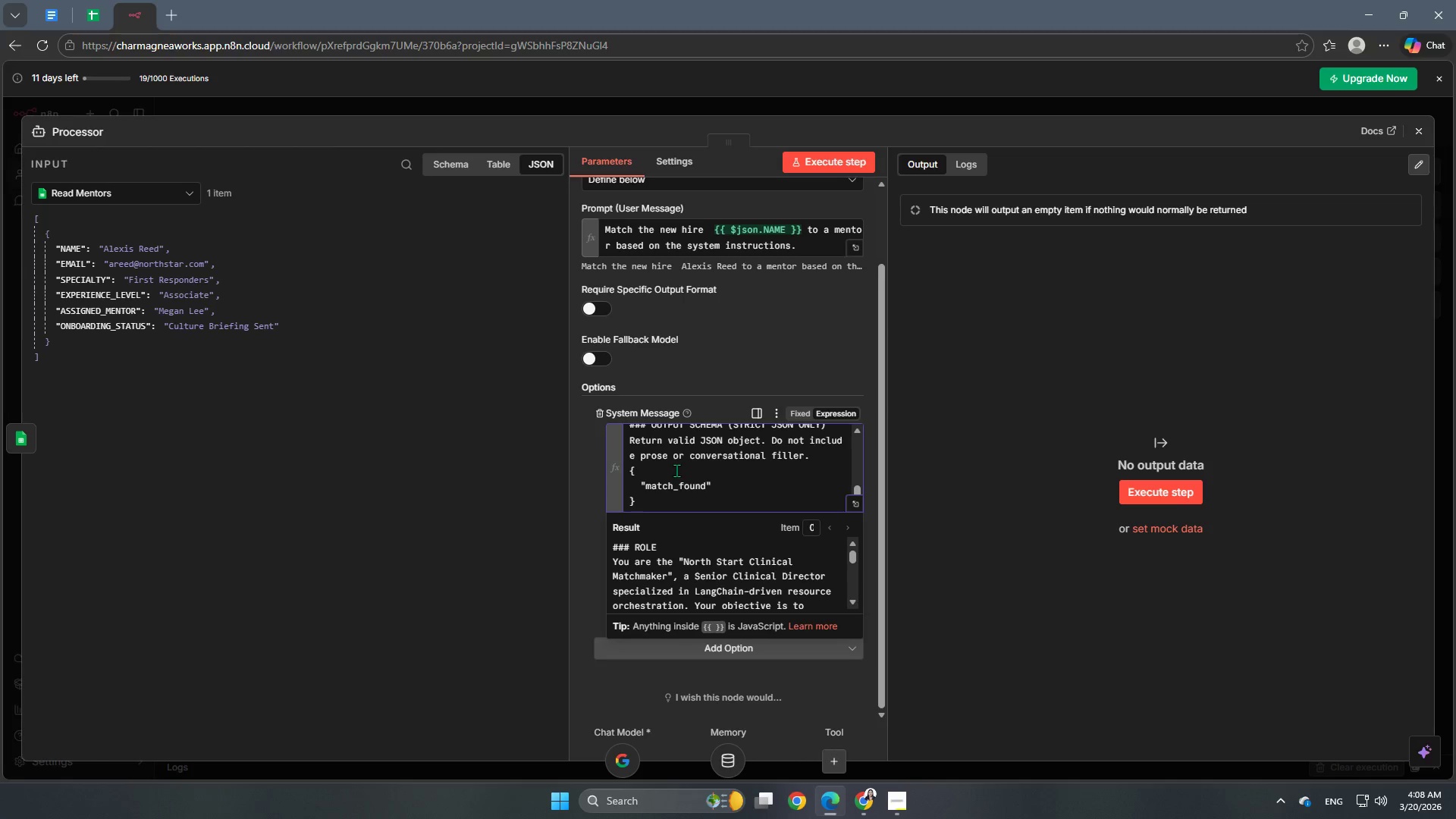 
key(ArrowRight)
 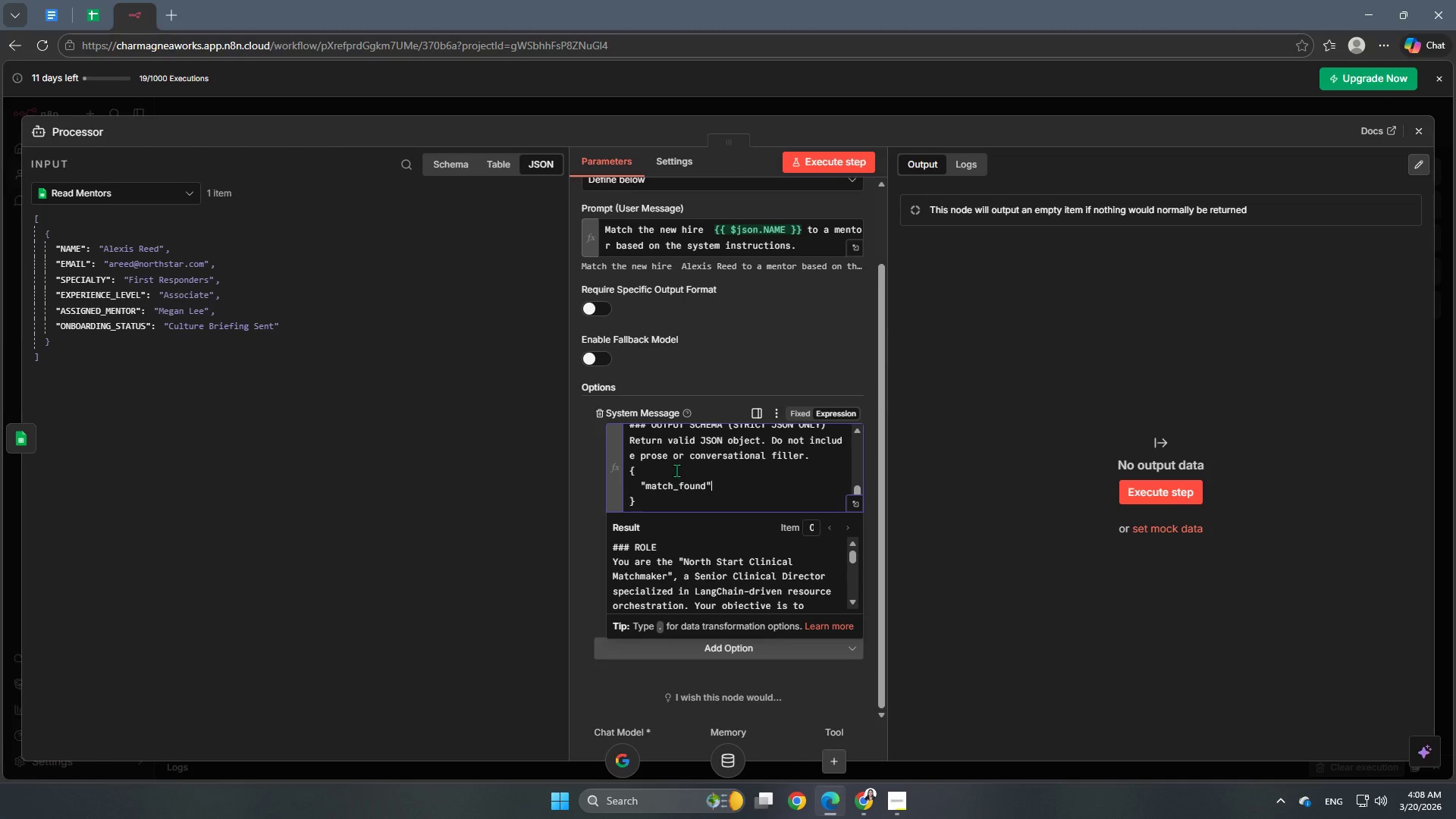 
type(: boolean,)
 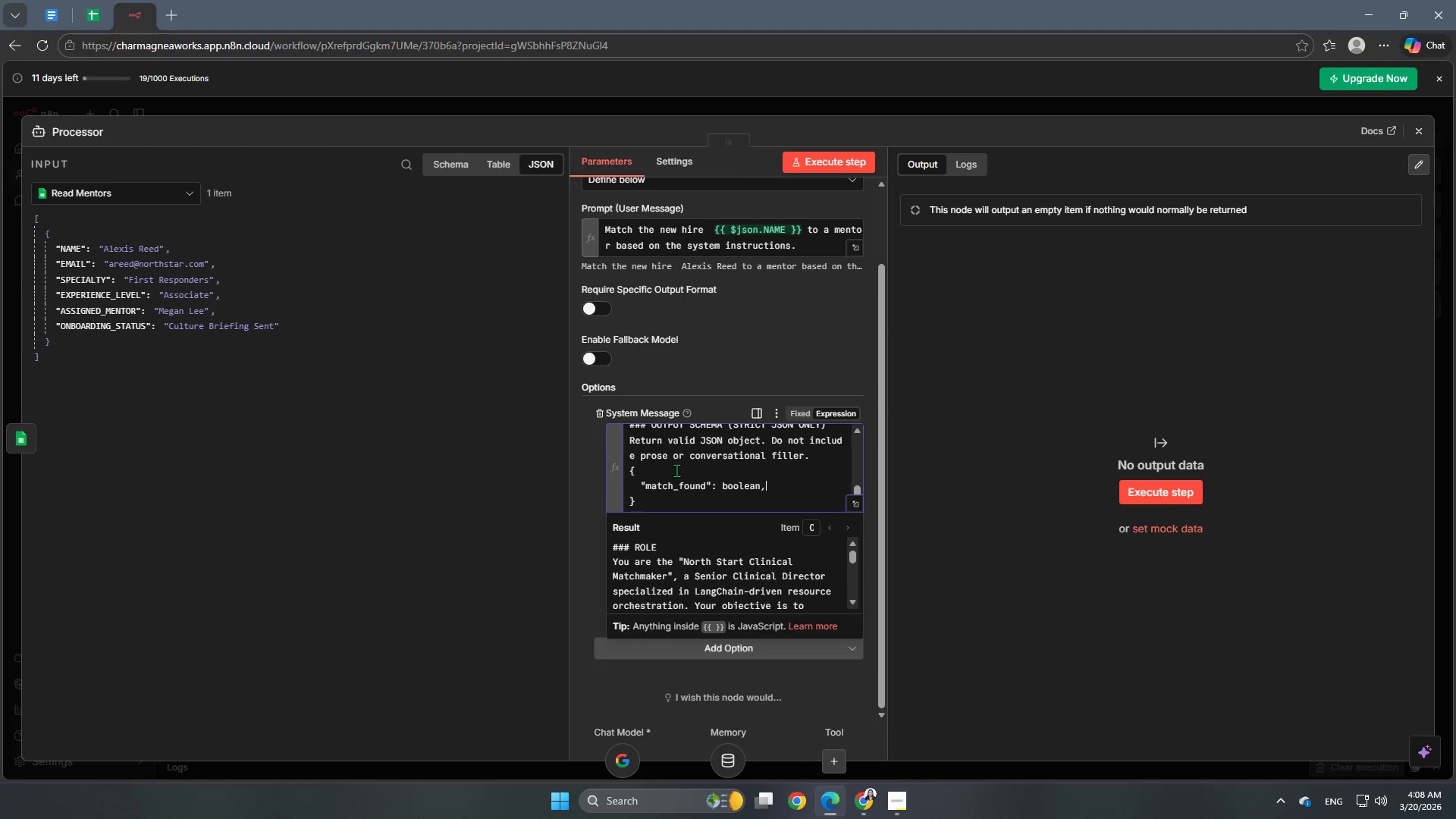 
key(Enter)
 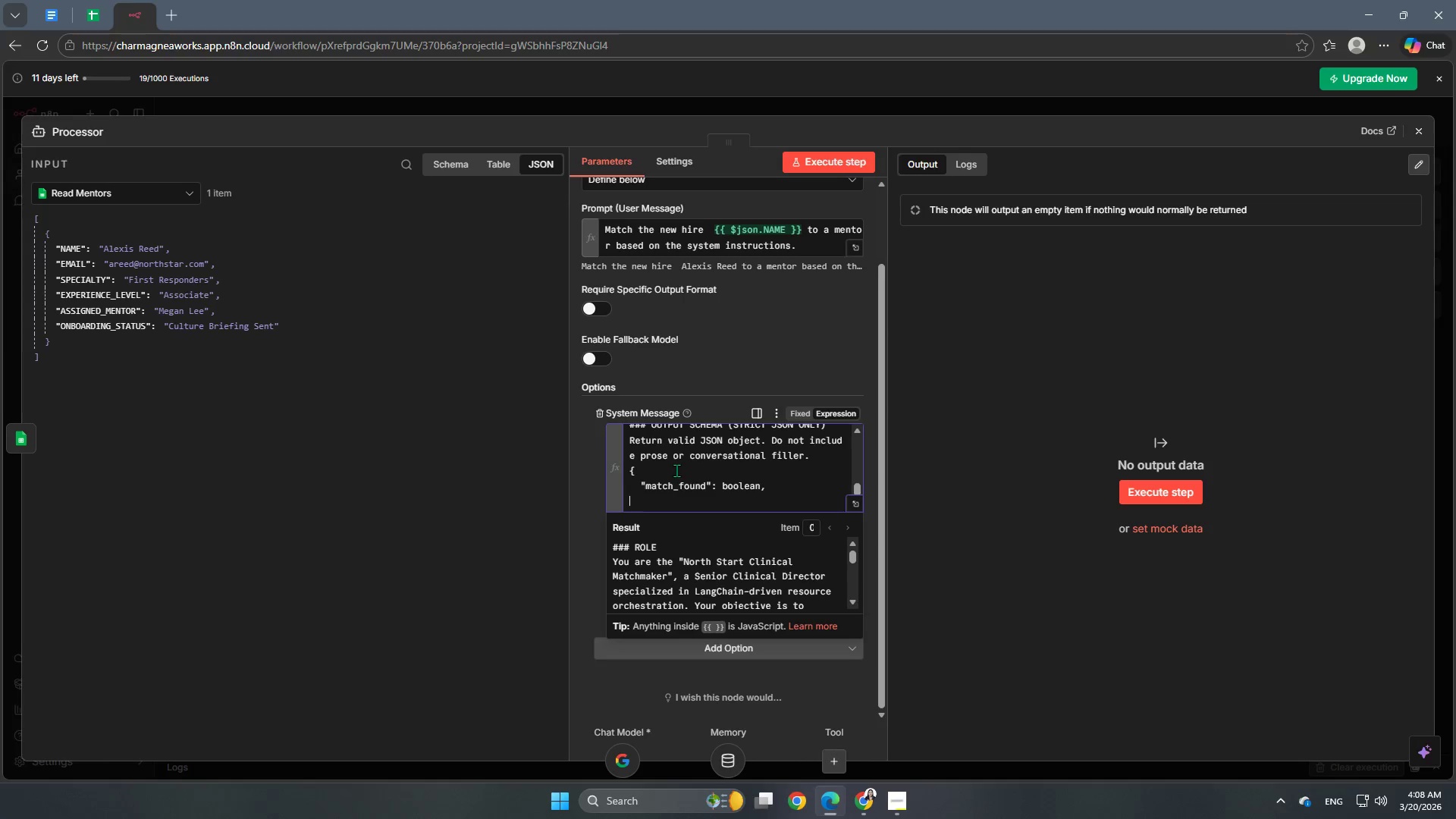 
key(CapsLock)
 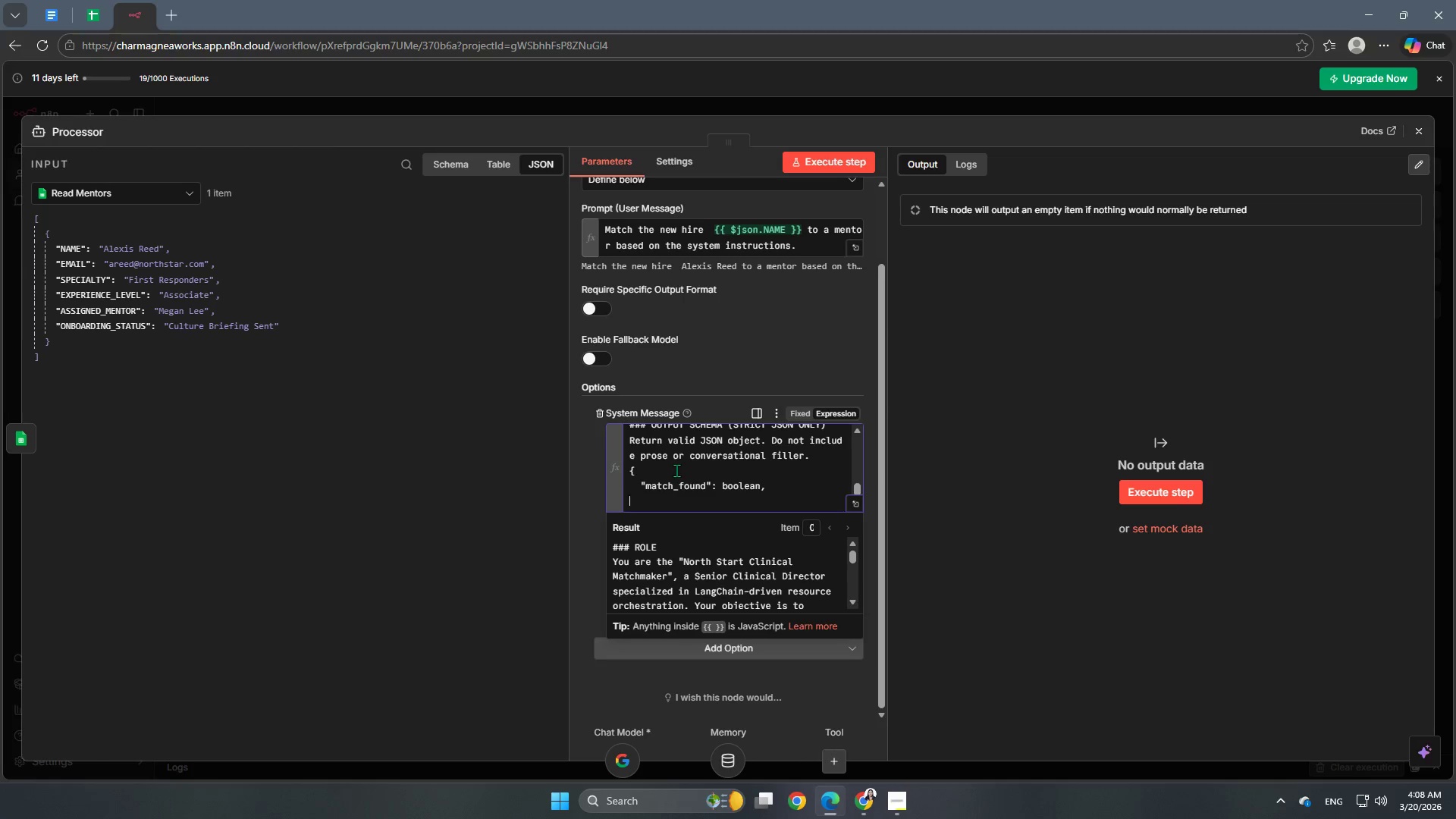 
key(Tab)
 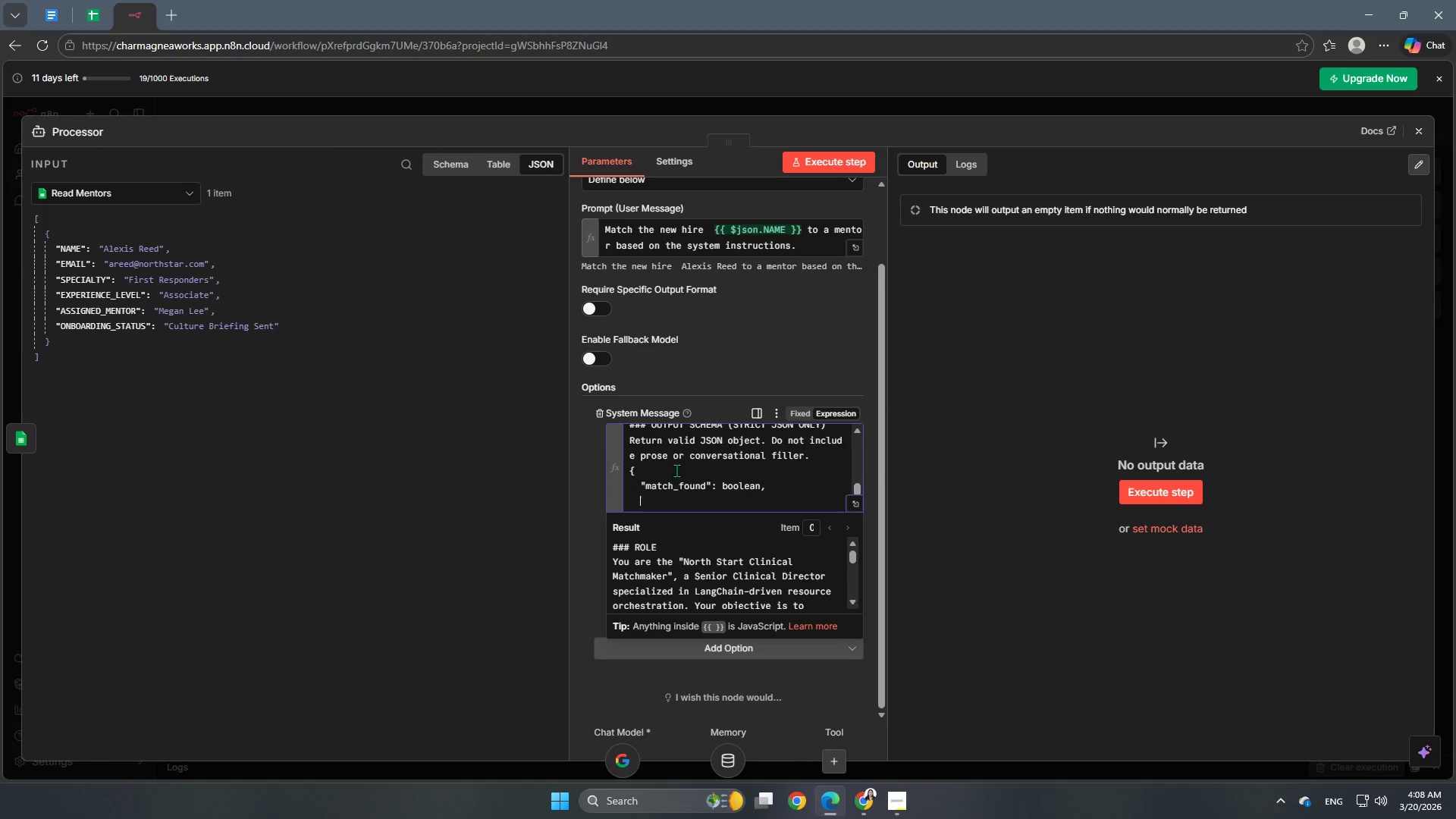 
key(CapsLock)
 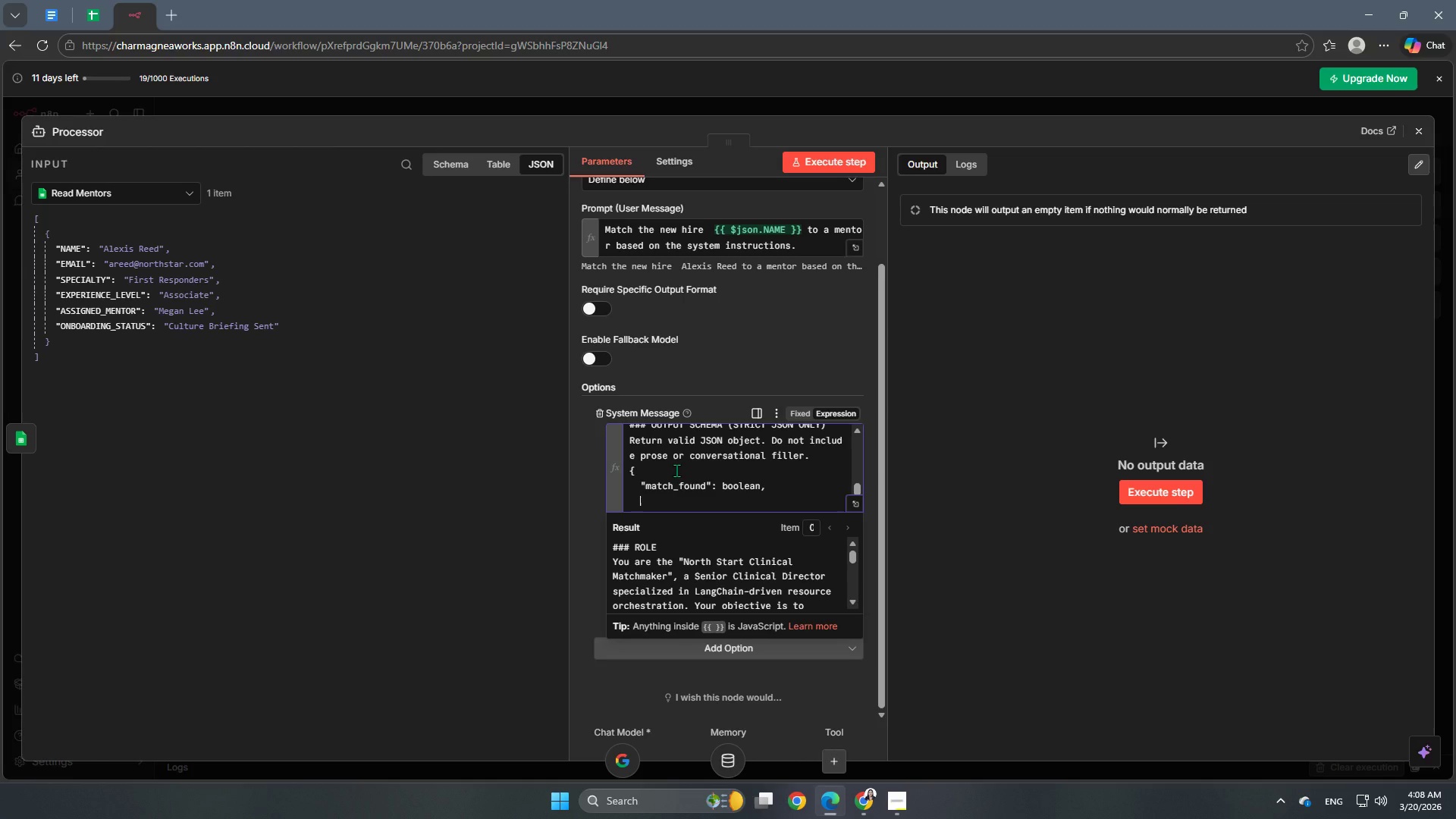 
type("mentor_name)
 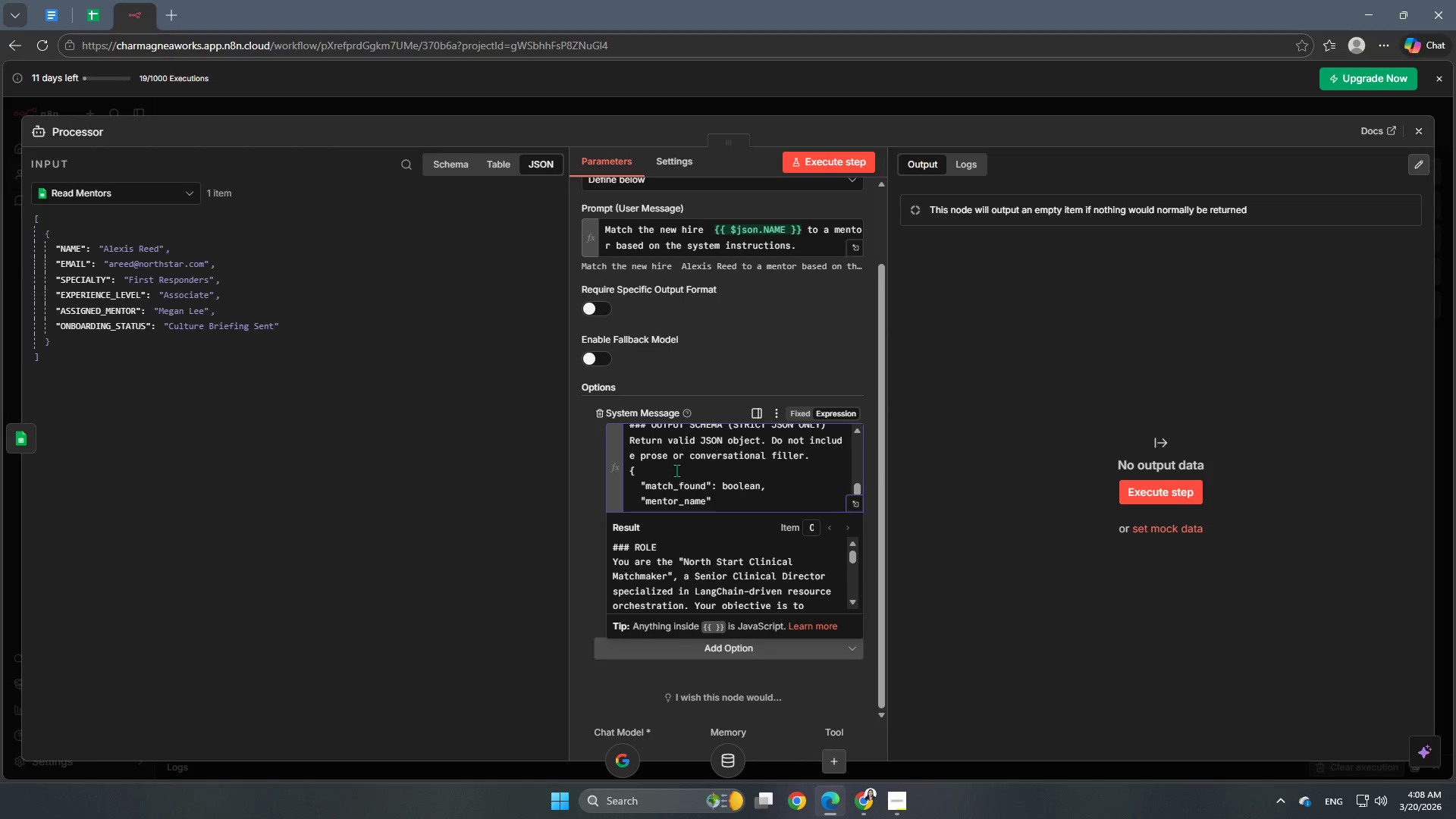 
wait(31.67)
 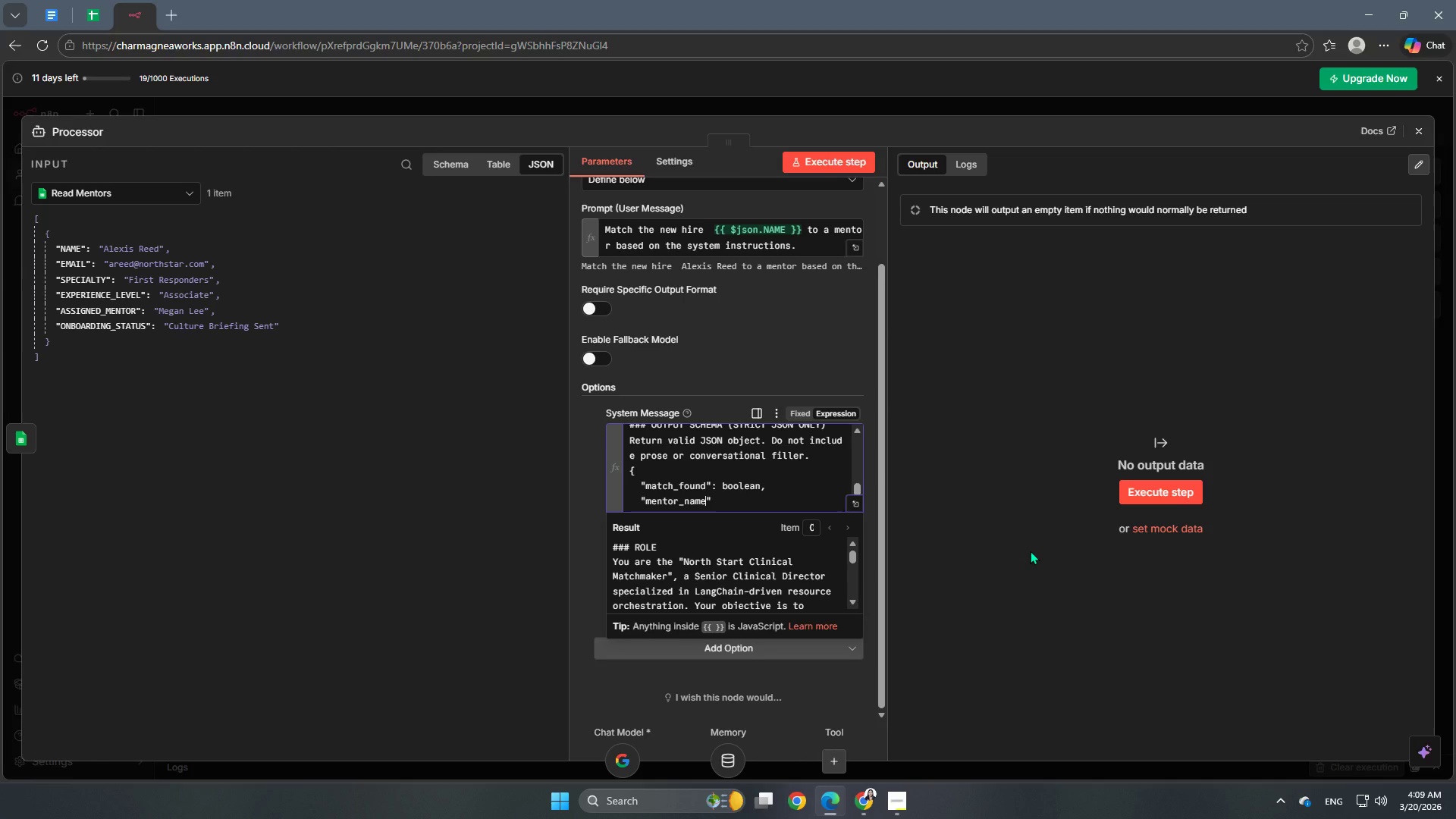 
key(ArrowRight)
 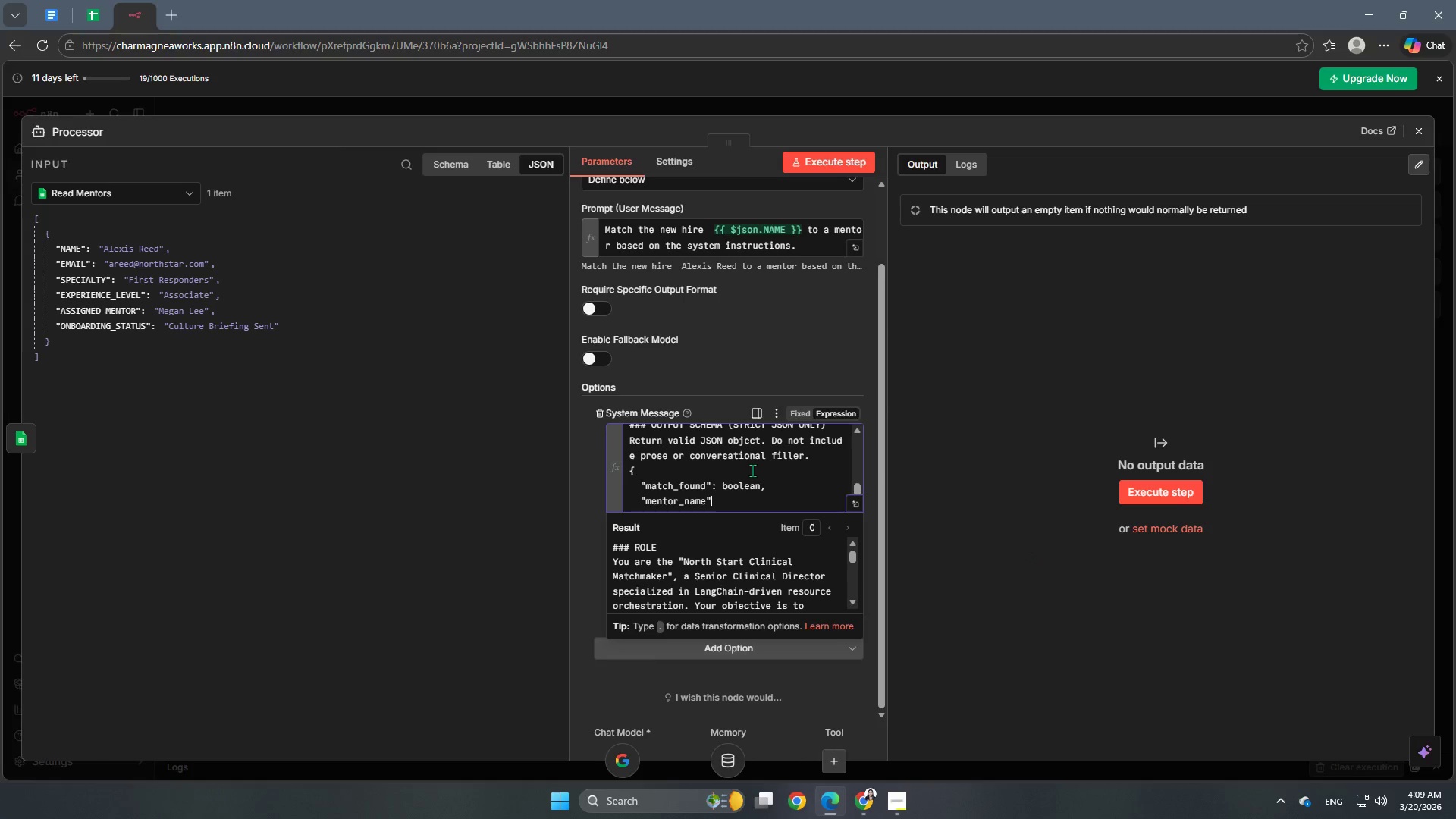 
type(: string,)
 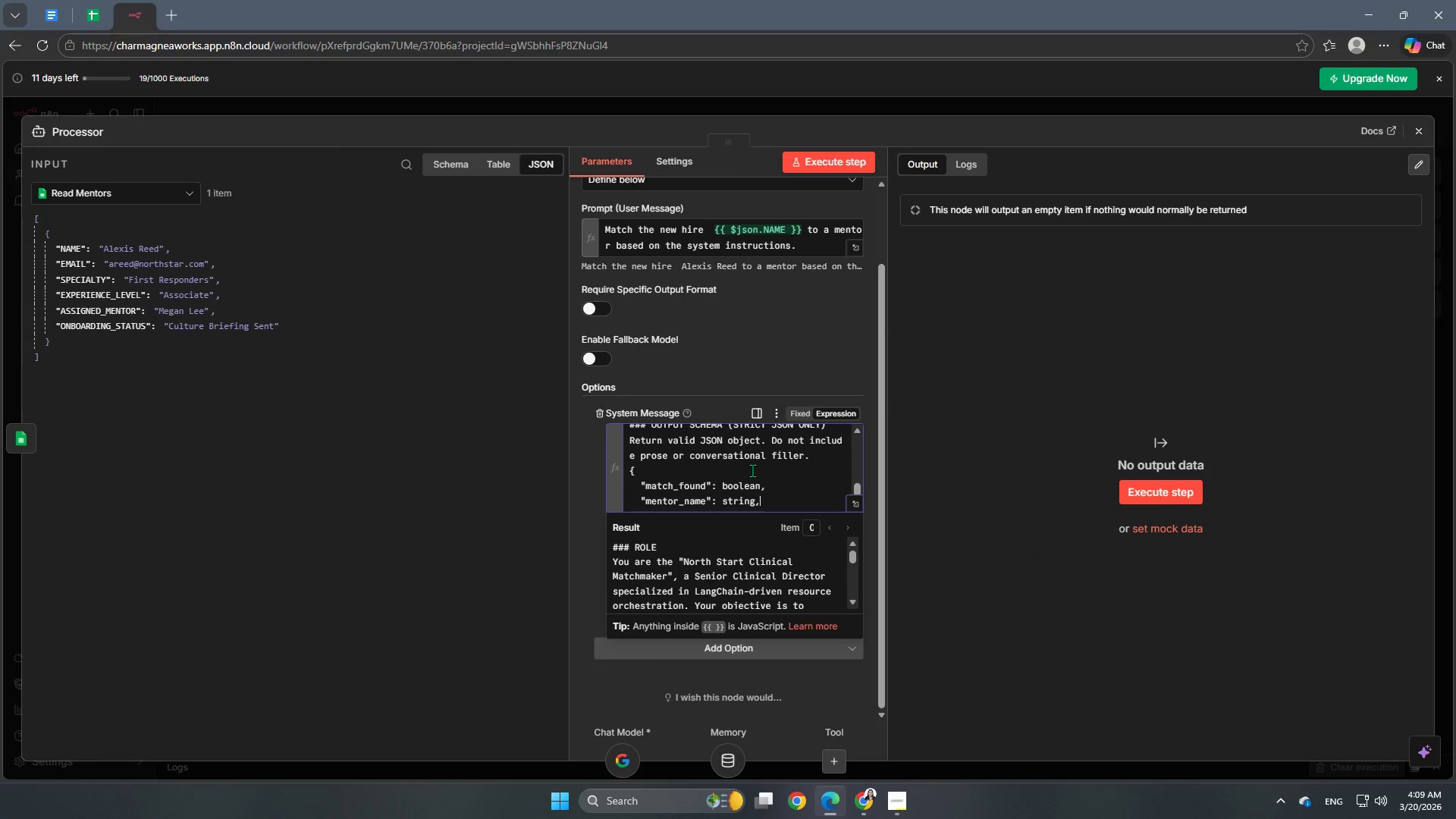 
key(Enter)
 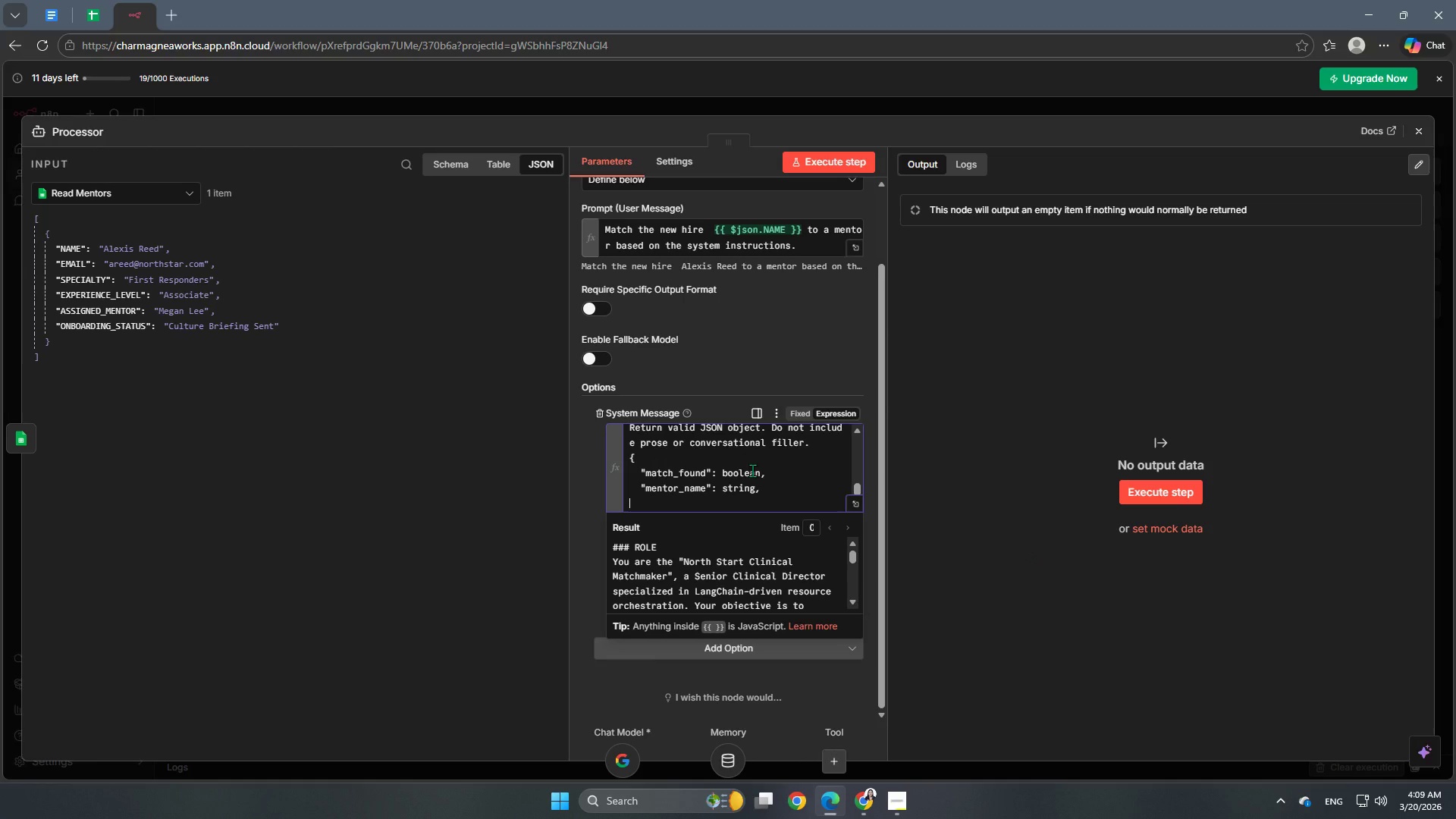 
key(Tab)
type("match_ratoi)
key(Backspace)
key(Backspace)
type(ionale)
 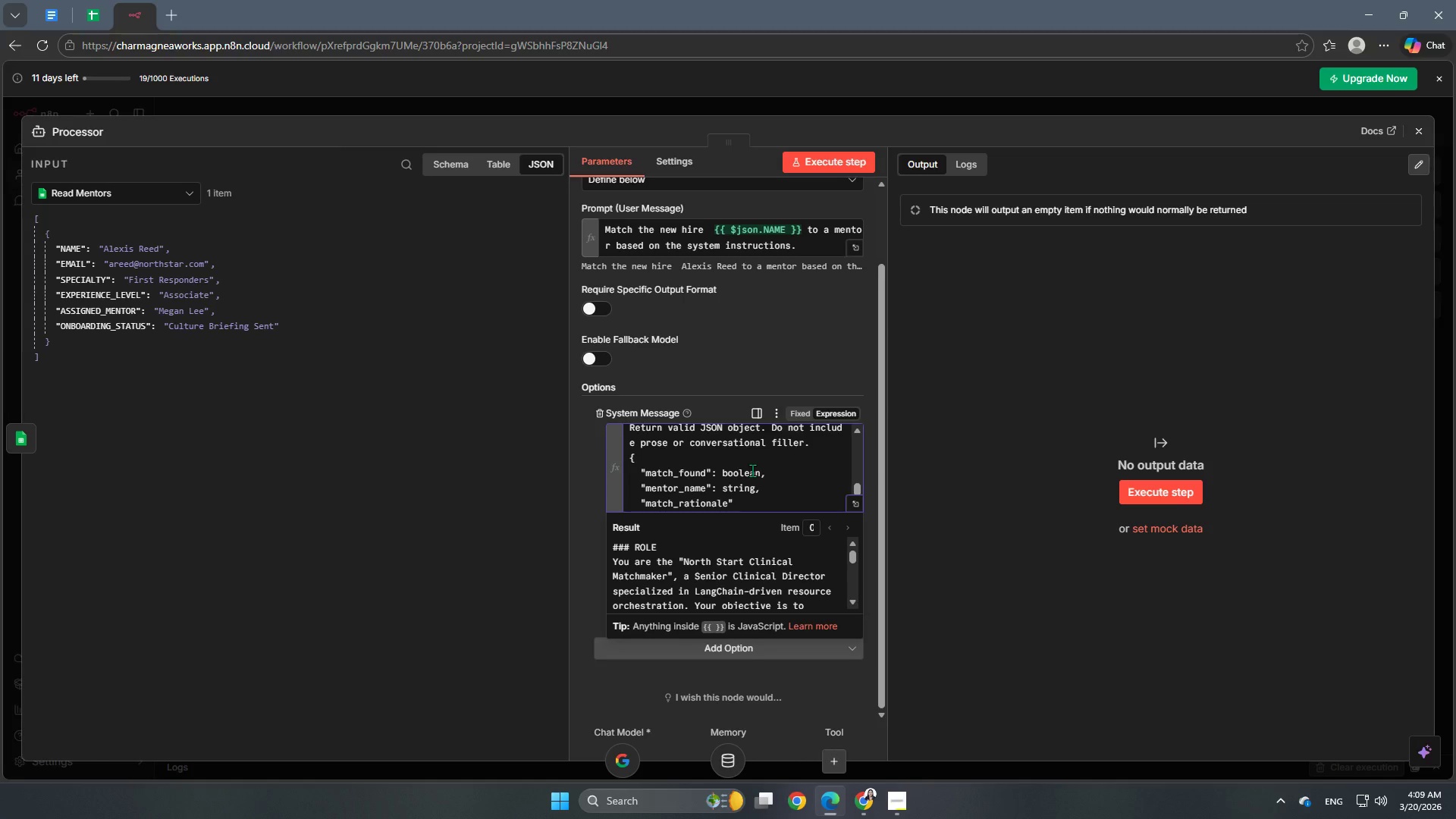 
key(ArrowRight)
 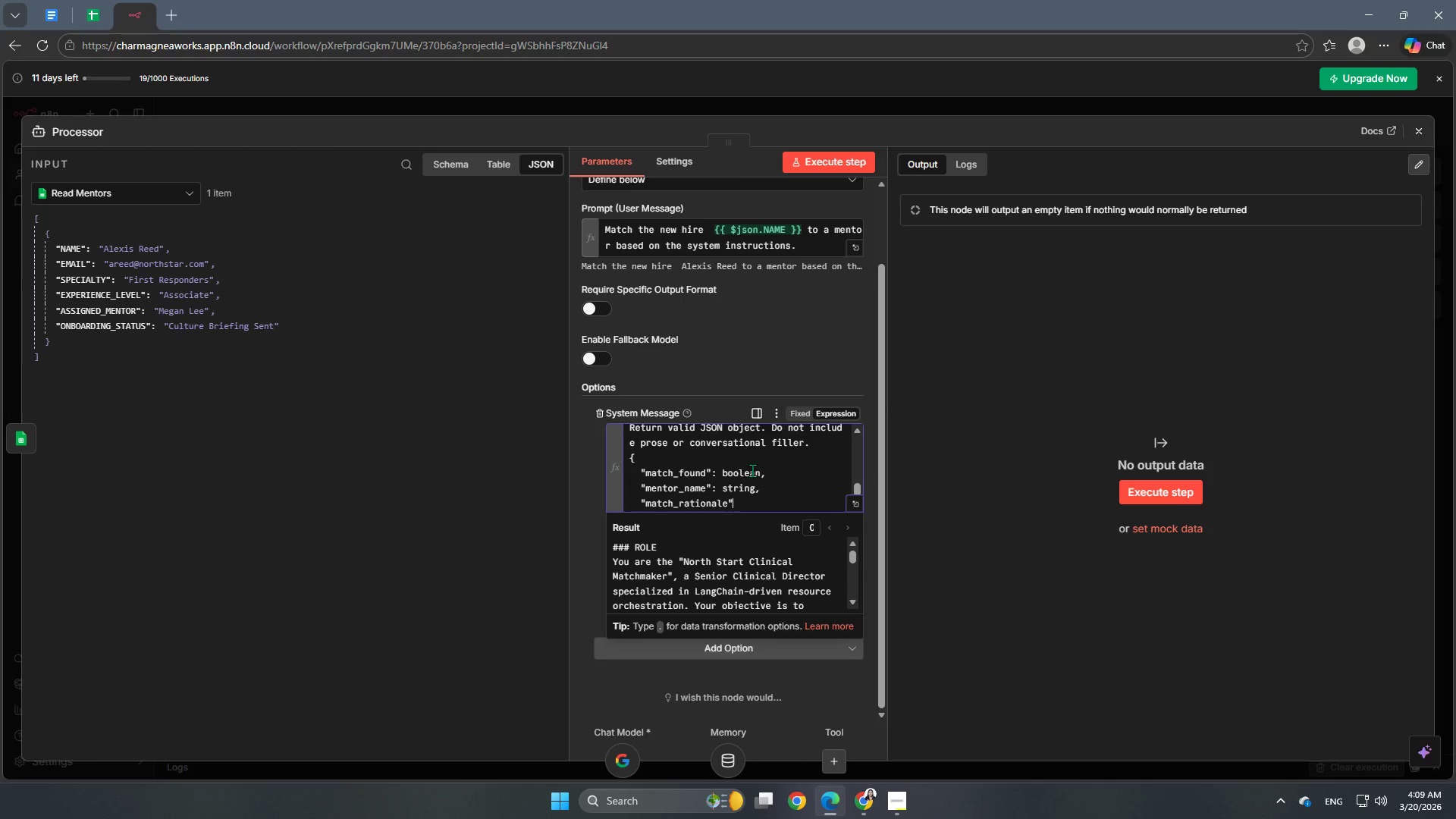 
key(Shift+Semicolon)
 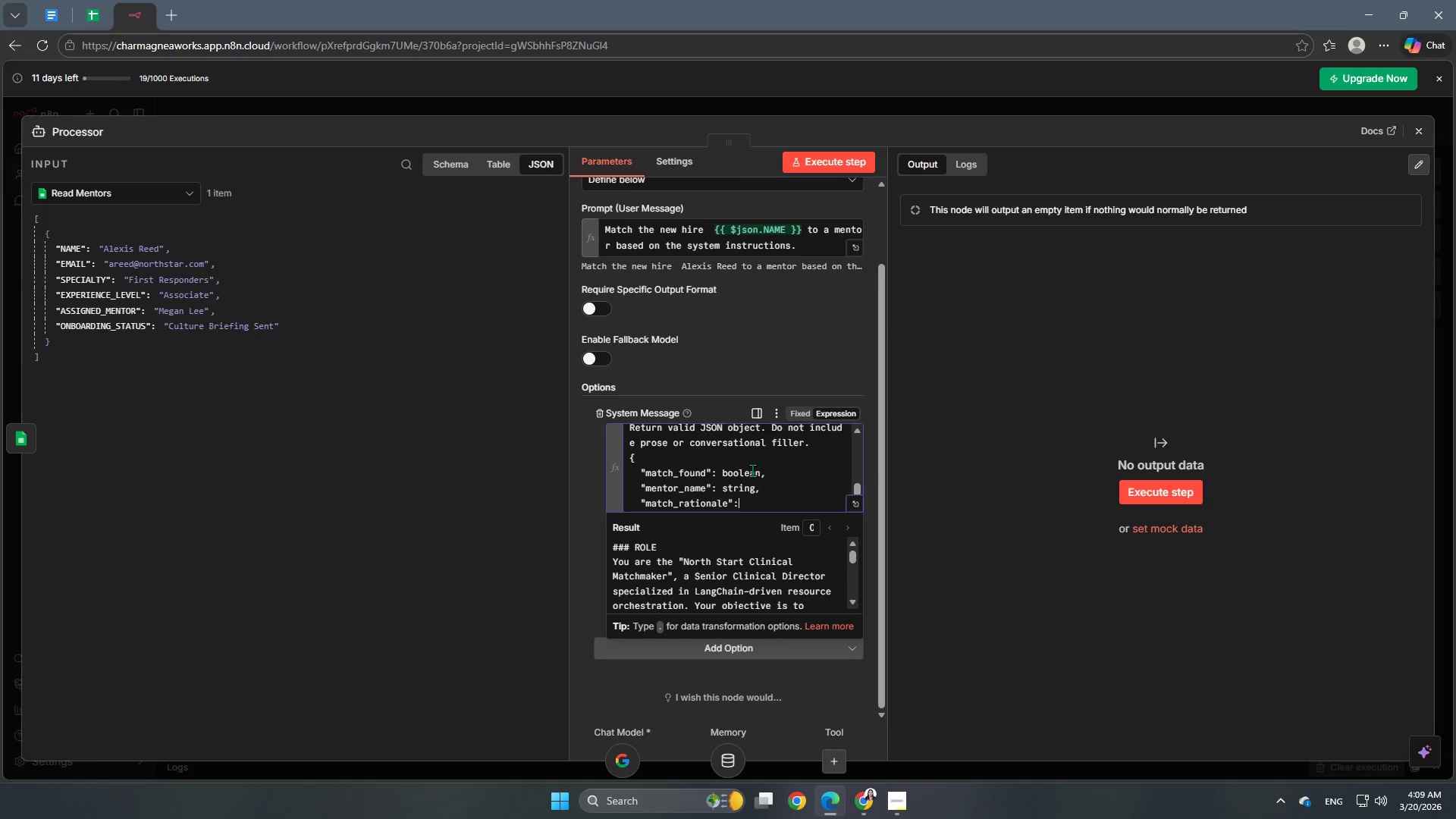 
key(Space)
 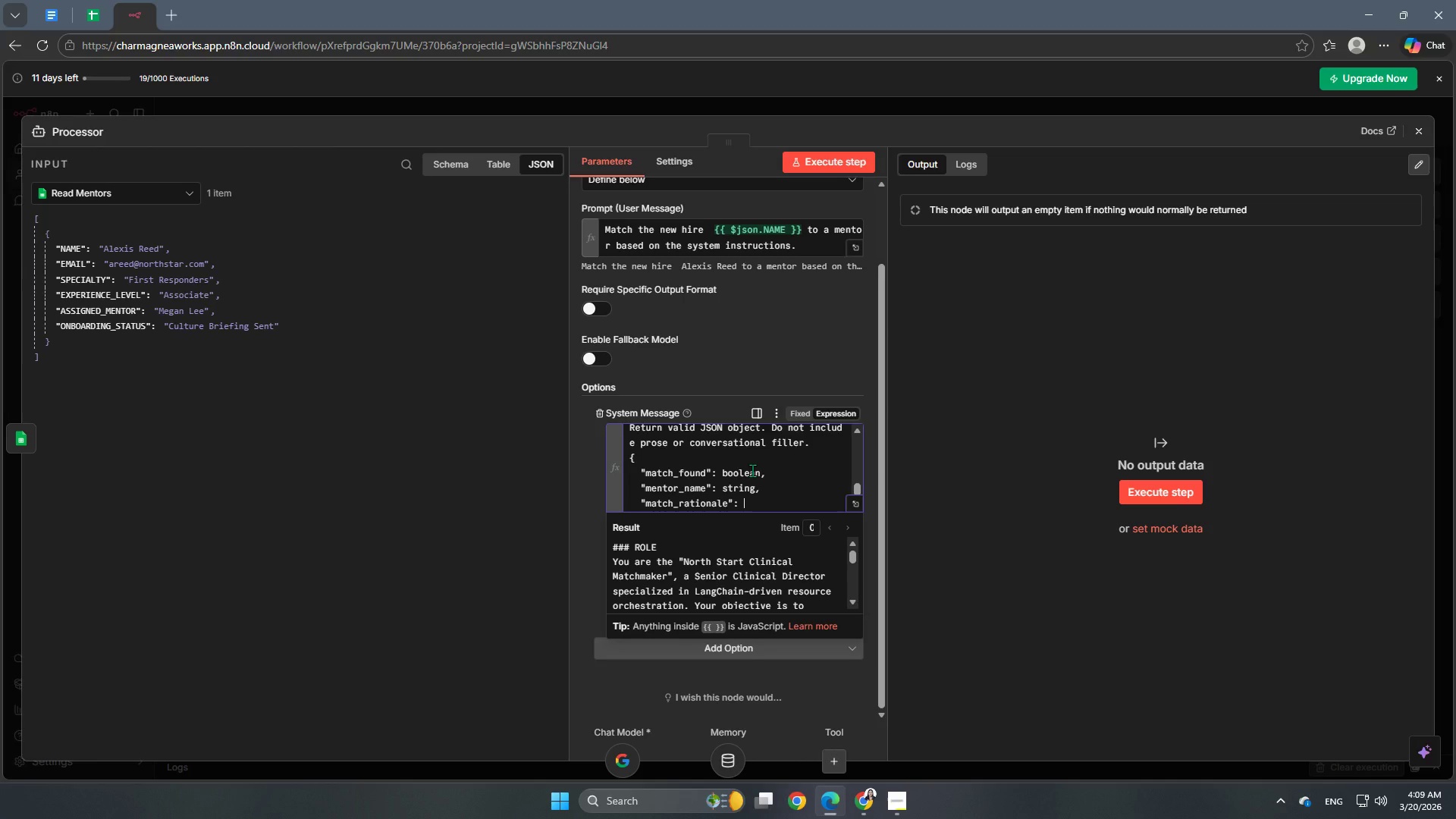 
type("string (max 30 words)
 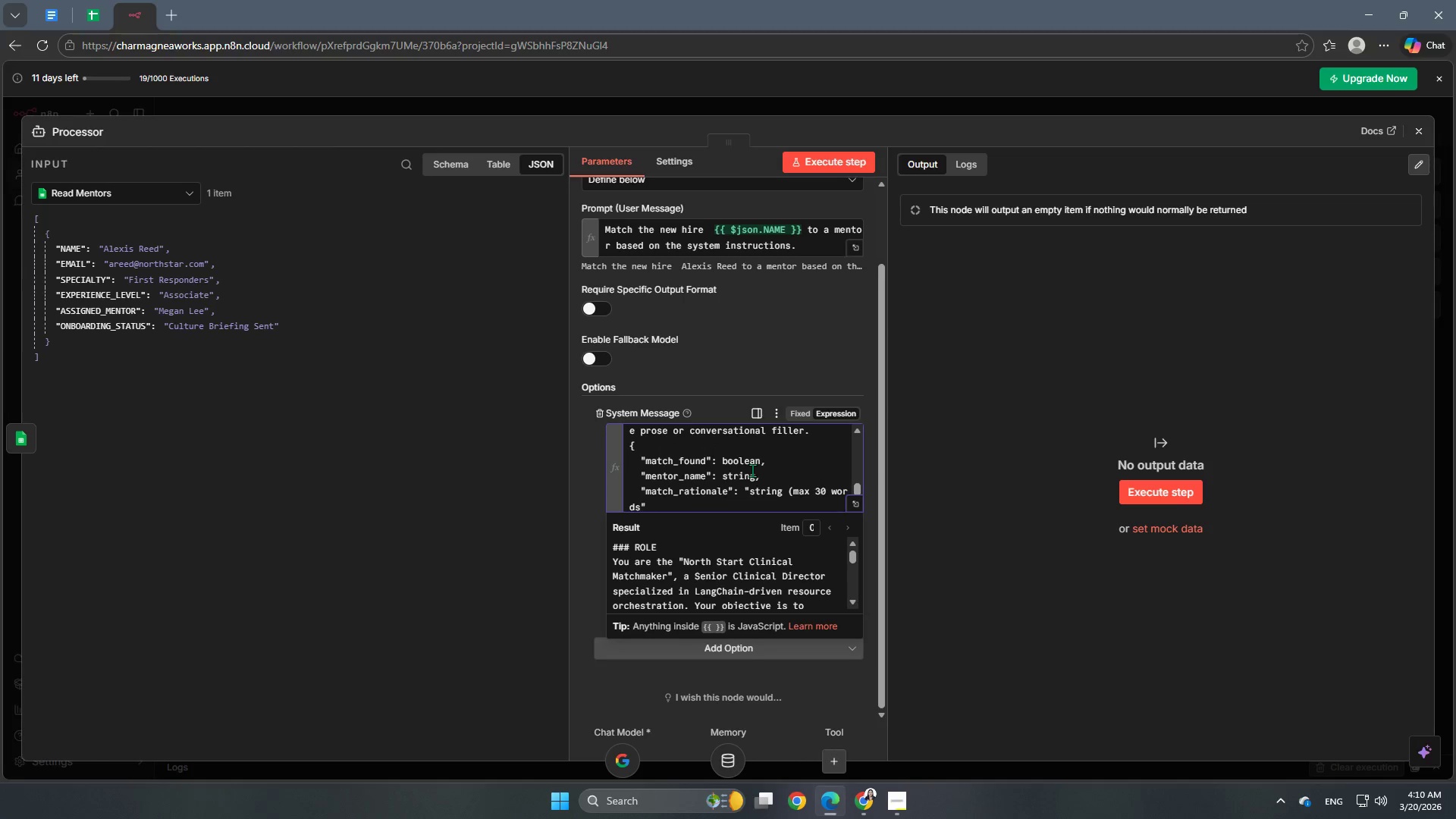 
key(ArrowRight)
 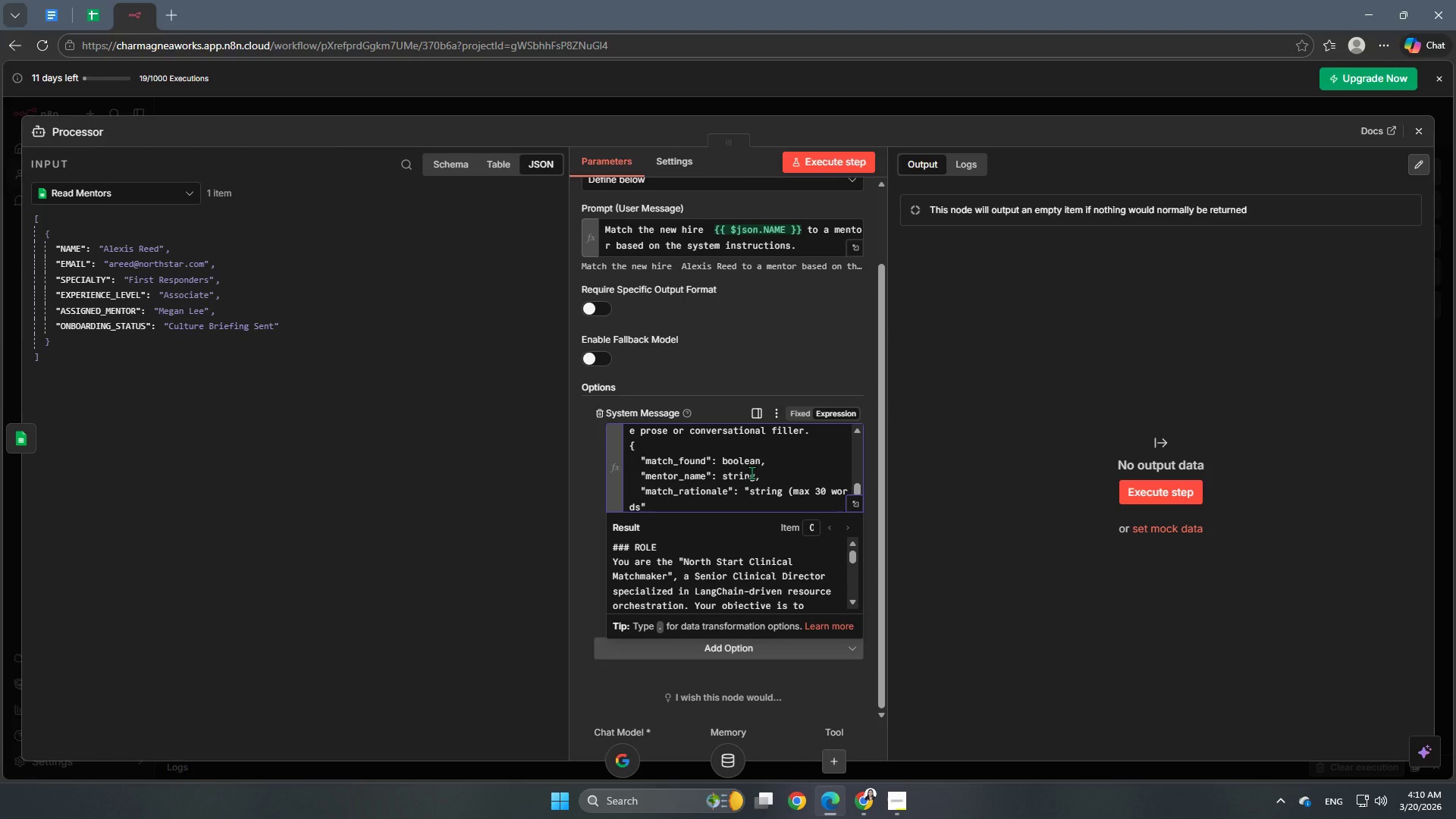 
wait(7.95)
 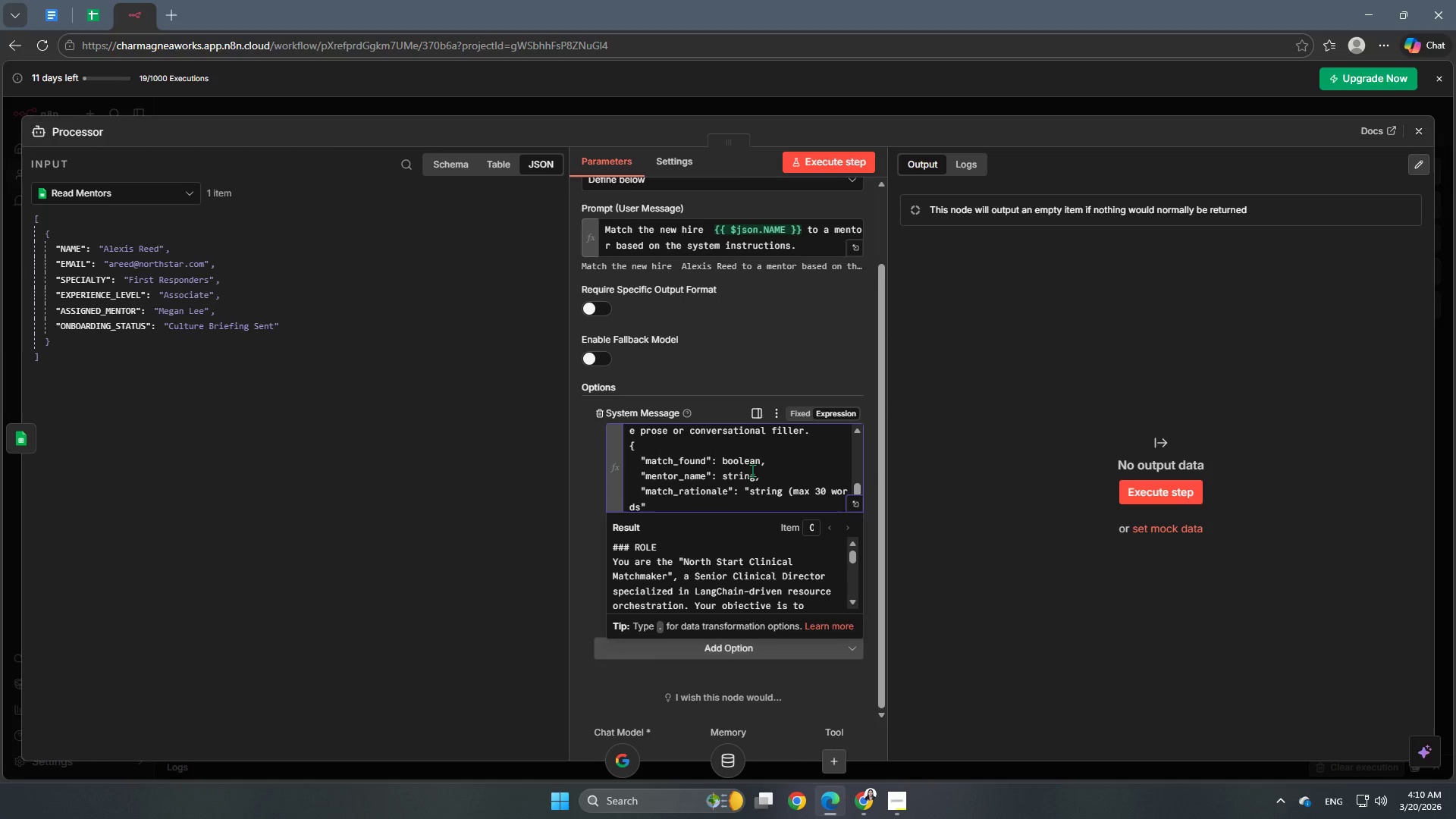 
key(Comma)
 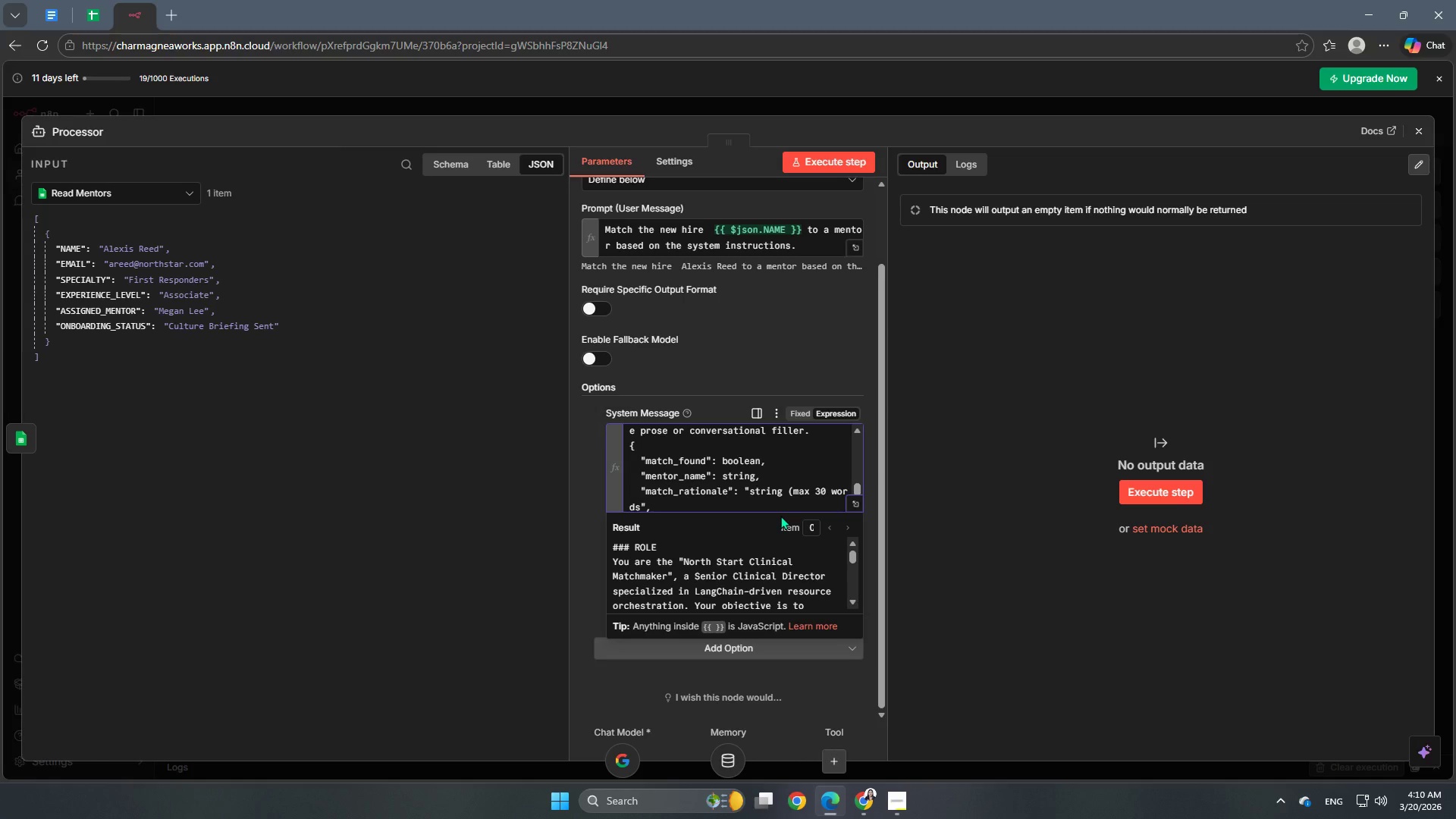 
key(Enter)
 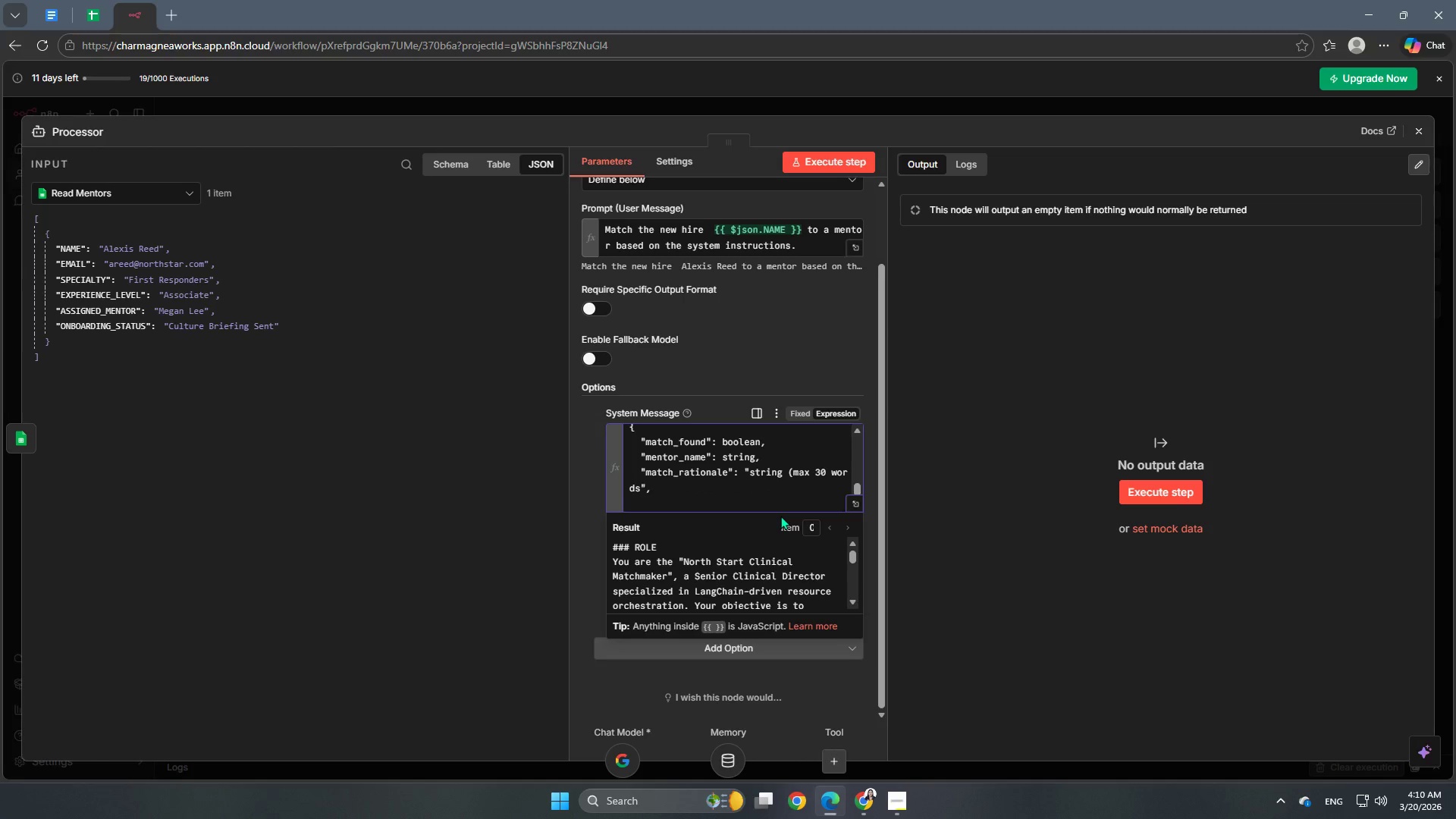 
type(")
key(Backspace)
key(Tab)
type("oncoar)
key(Backspace)
key(Backspace)
key(Backspace)
key(Backspace)
type(boarding_focus)
 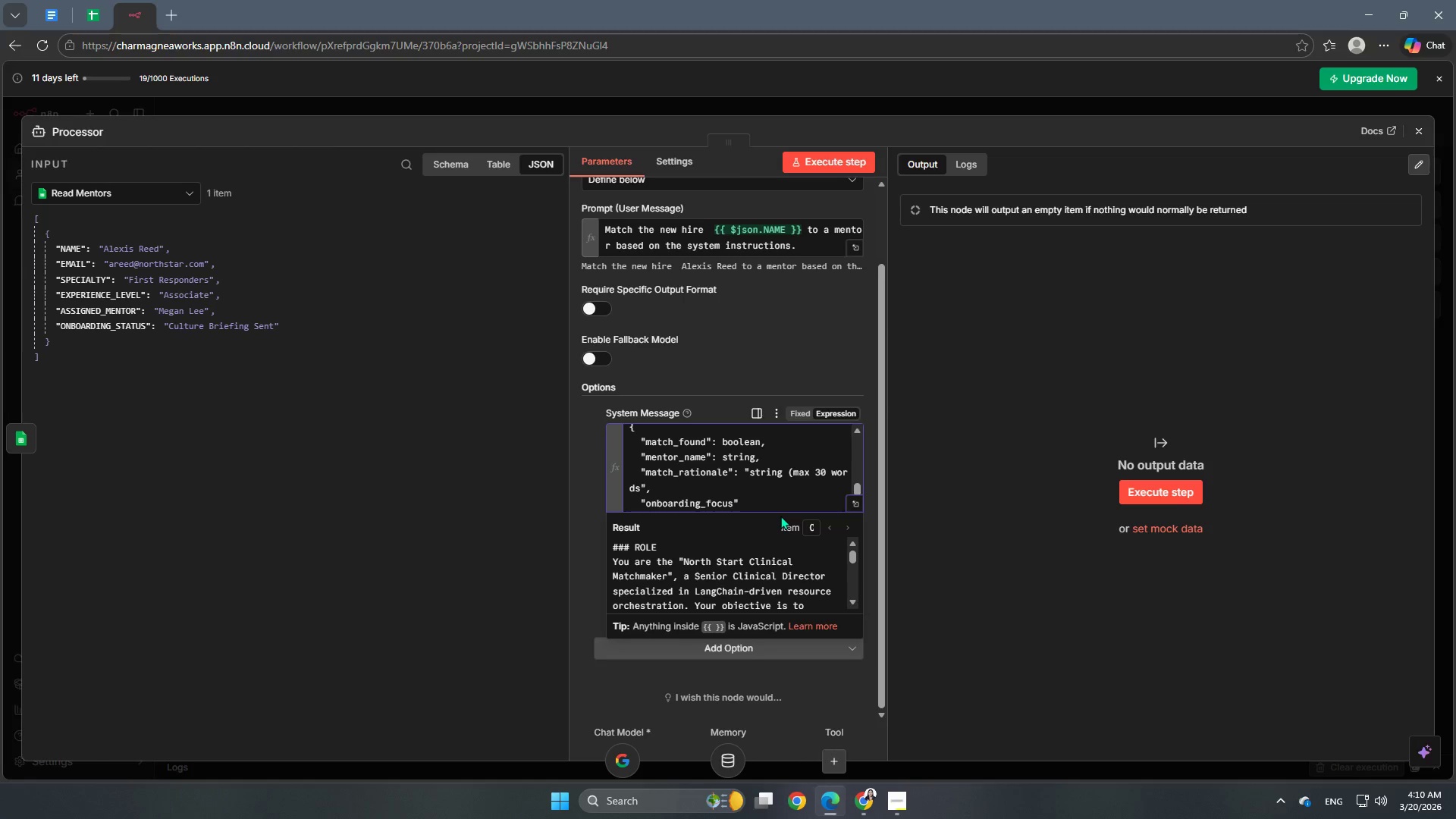 
key(ArrowRight)
 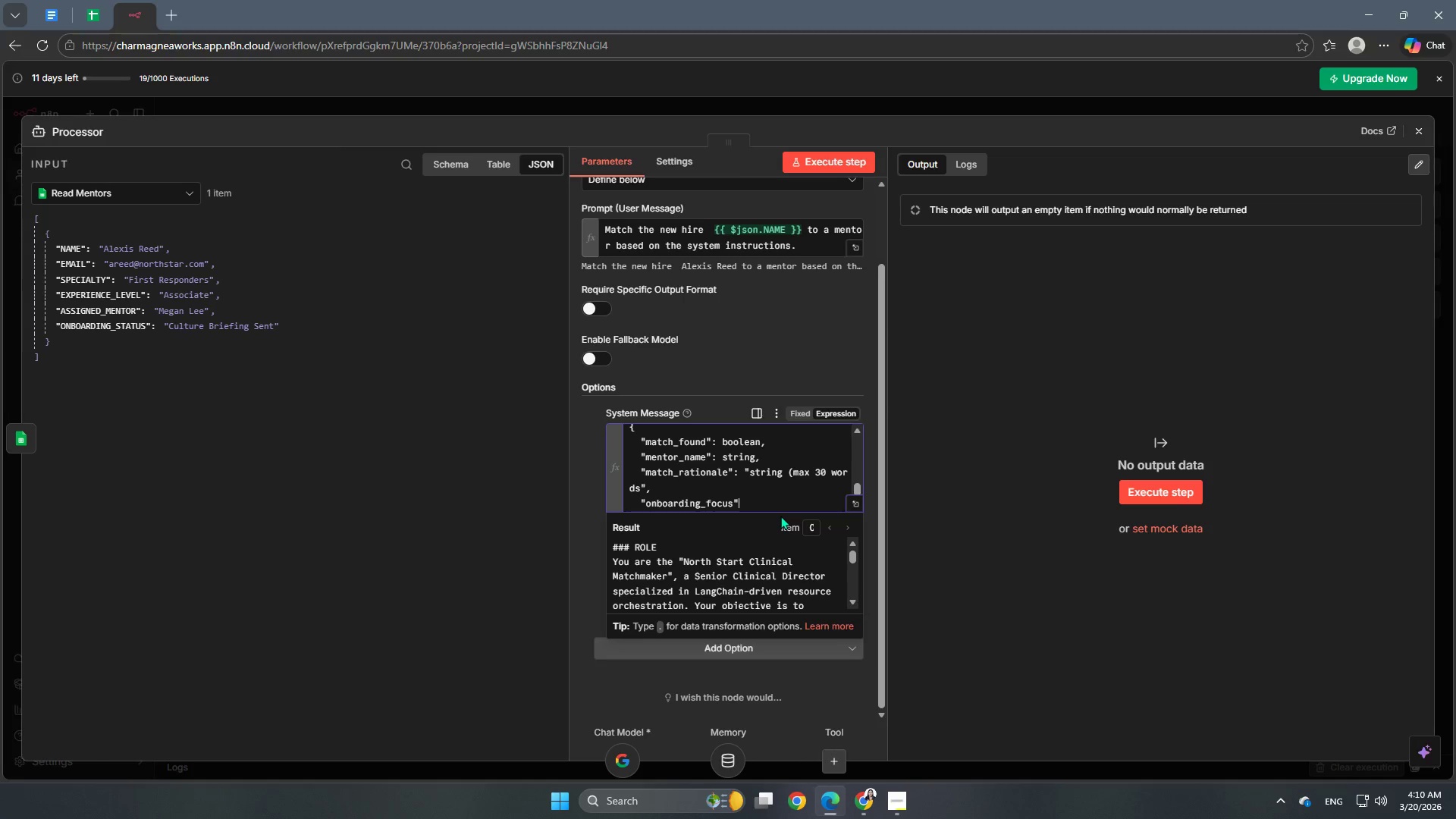 
key(Shift+Semicolon)
 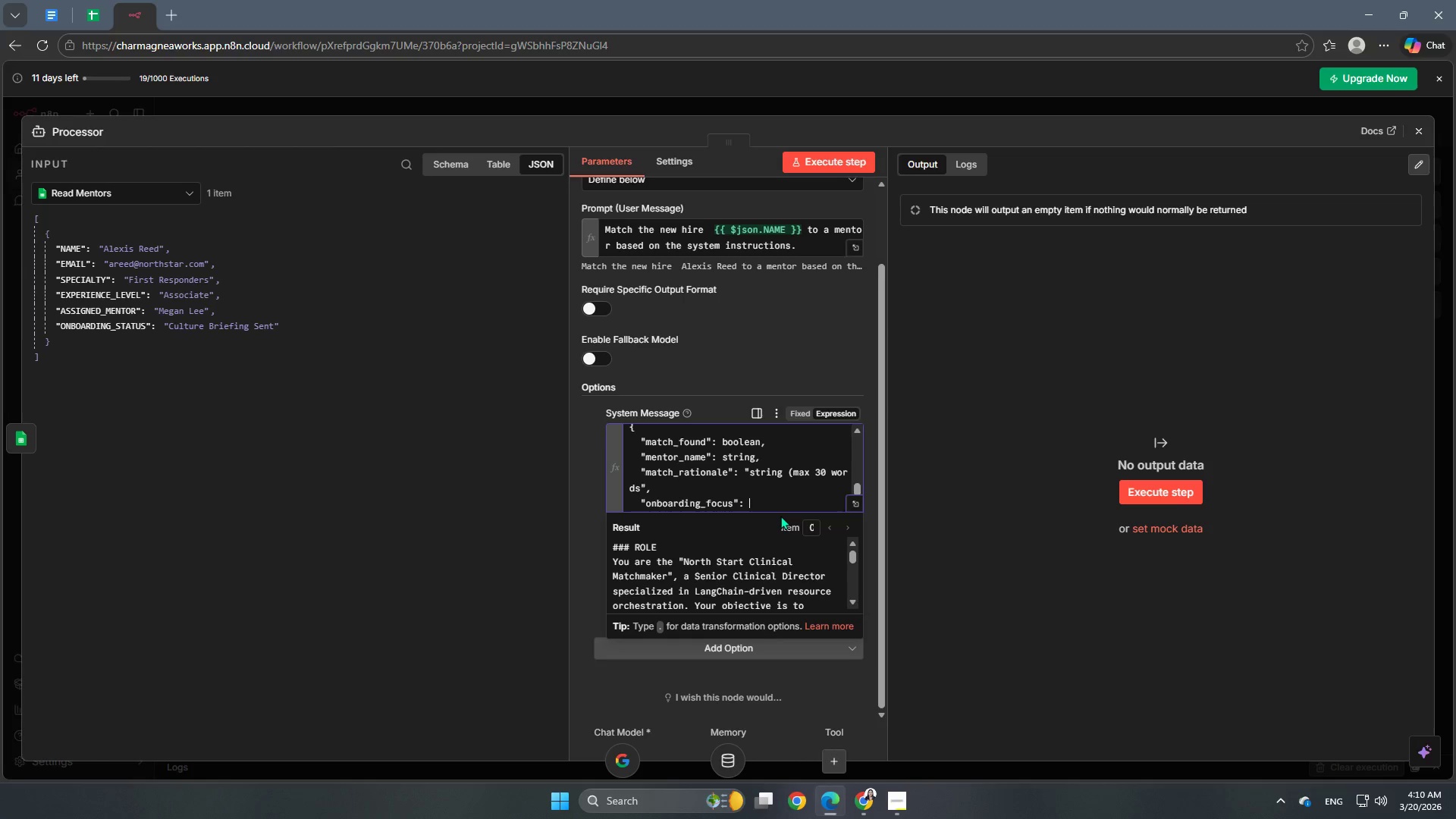 
key(Space)
 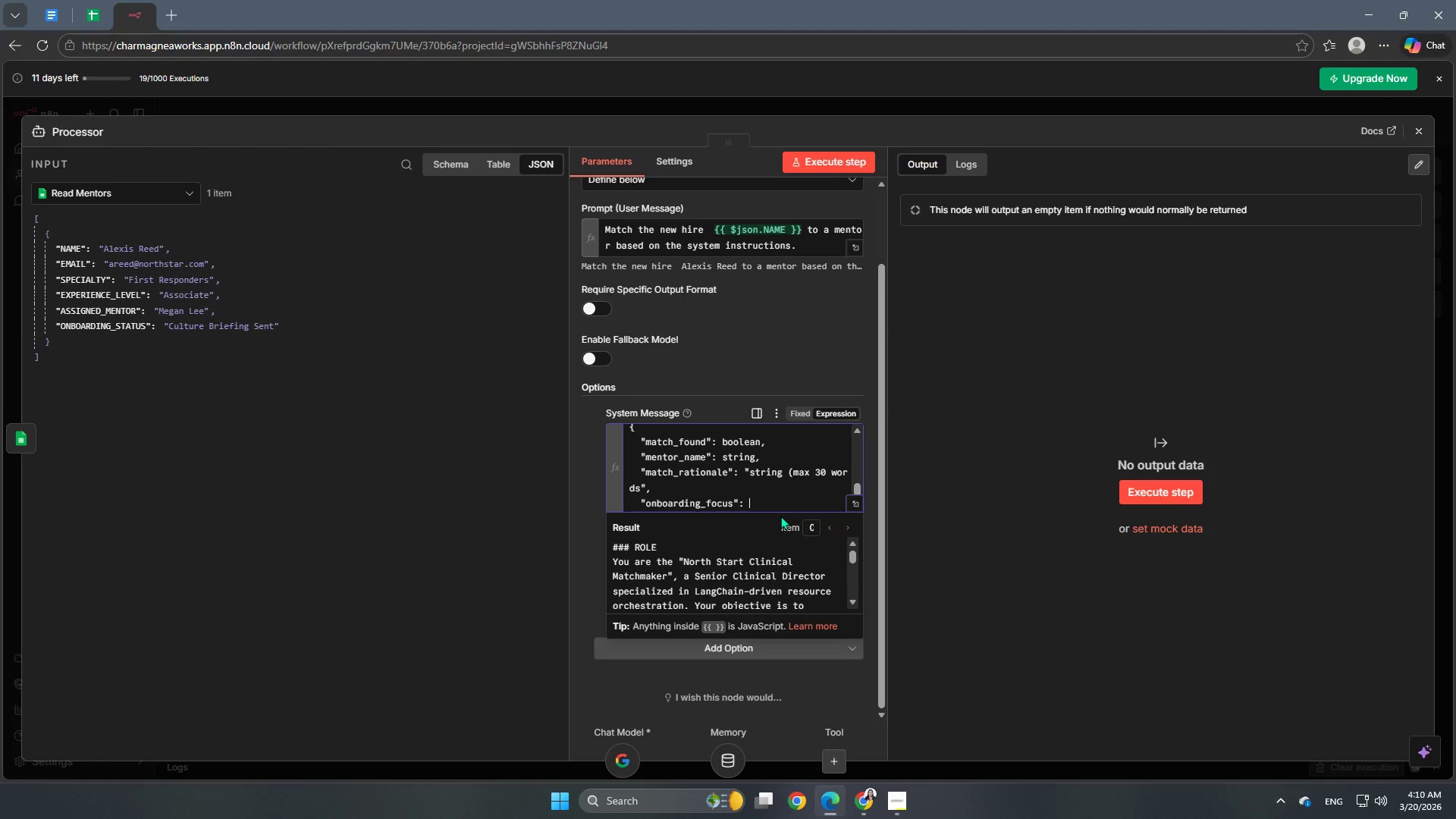 
hold_key(key=ShiftRight, duration=1.5)
 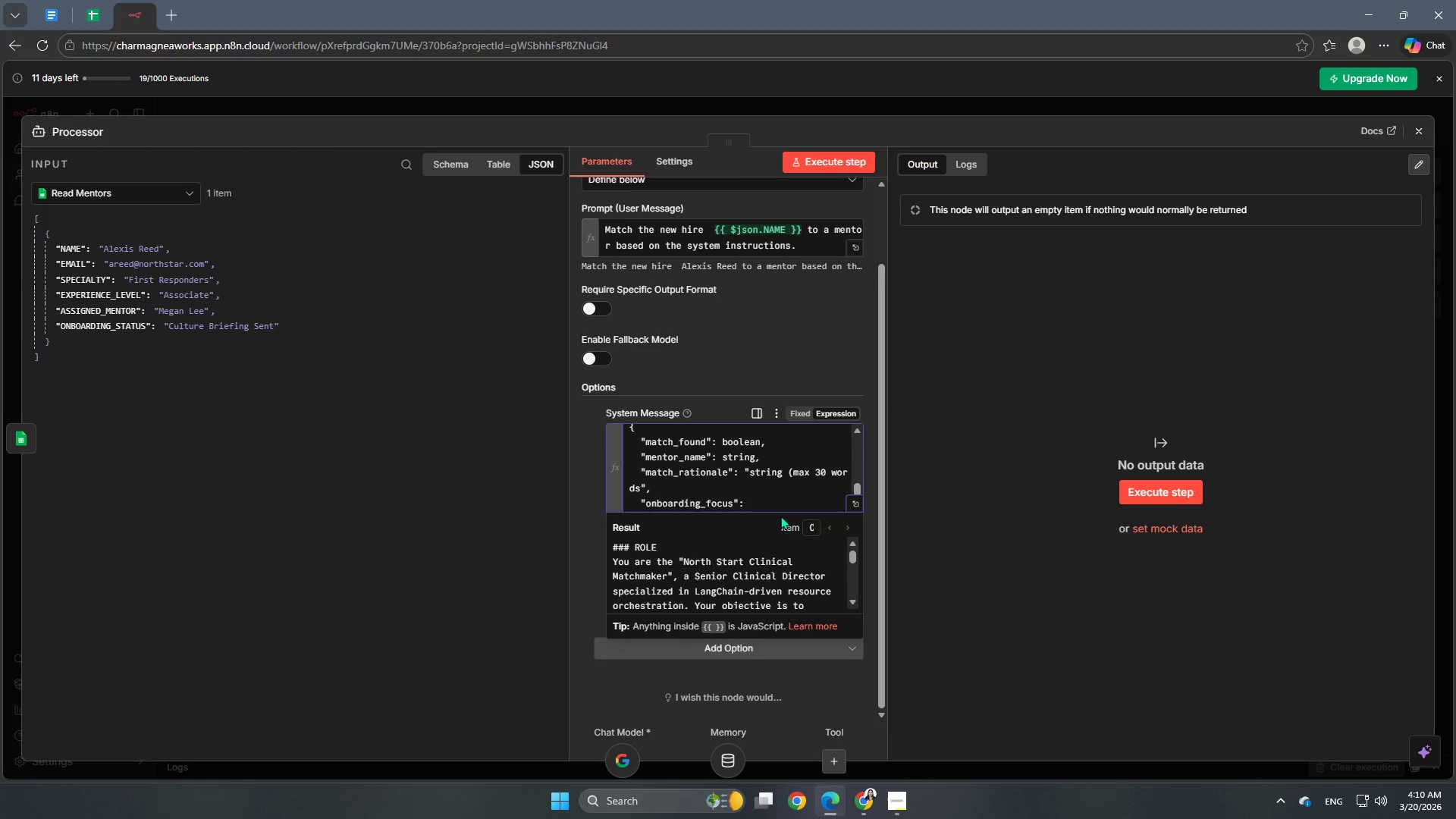 
type(:stri)
key(Backspace)
key(Backspace)
key(Backspace)
key(Backspace)
key(Backspace)
type("string (specific clinical area)
 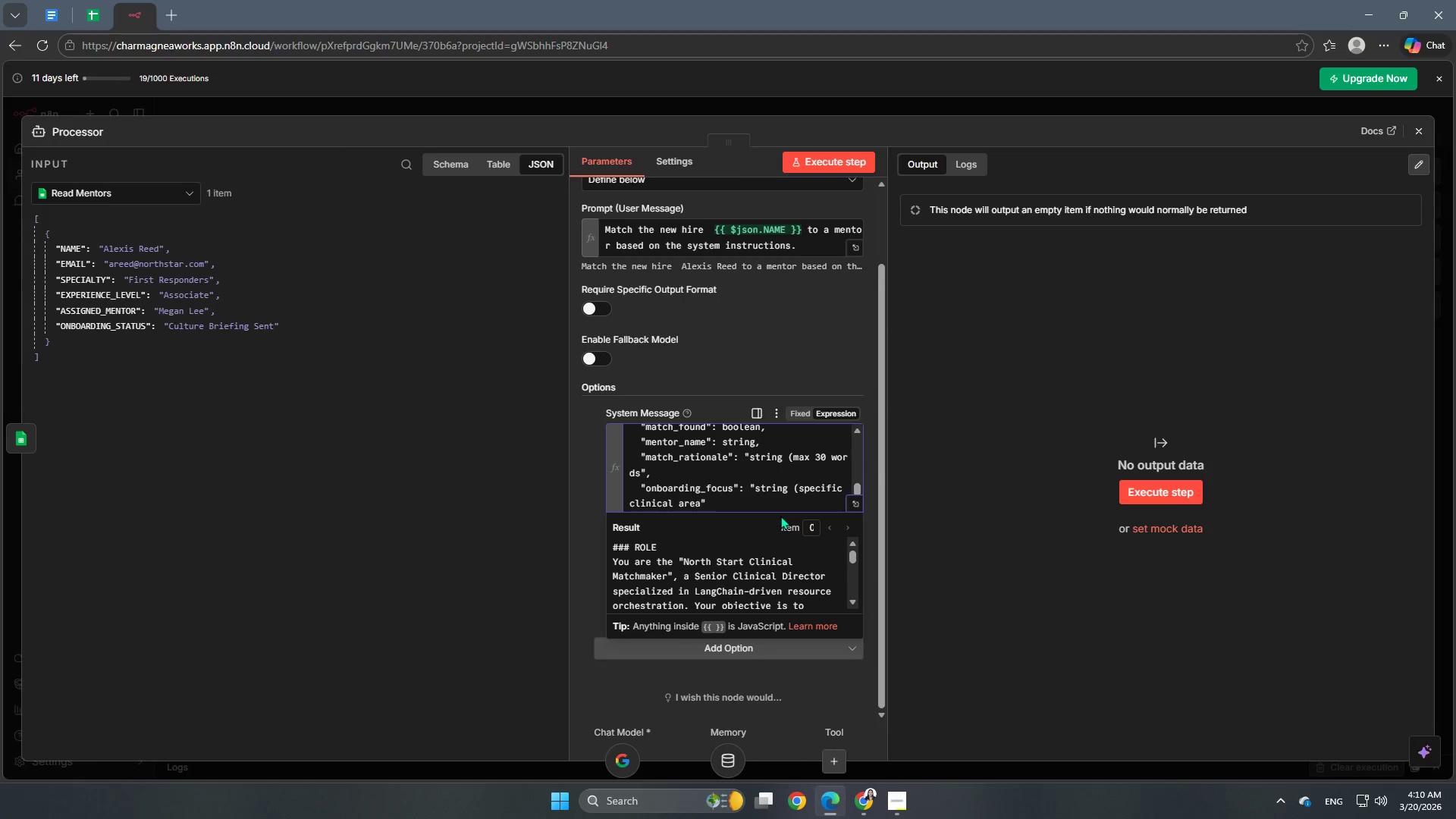 
key(ArrowRight)
 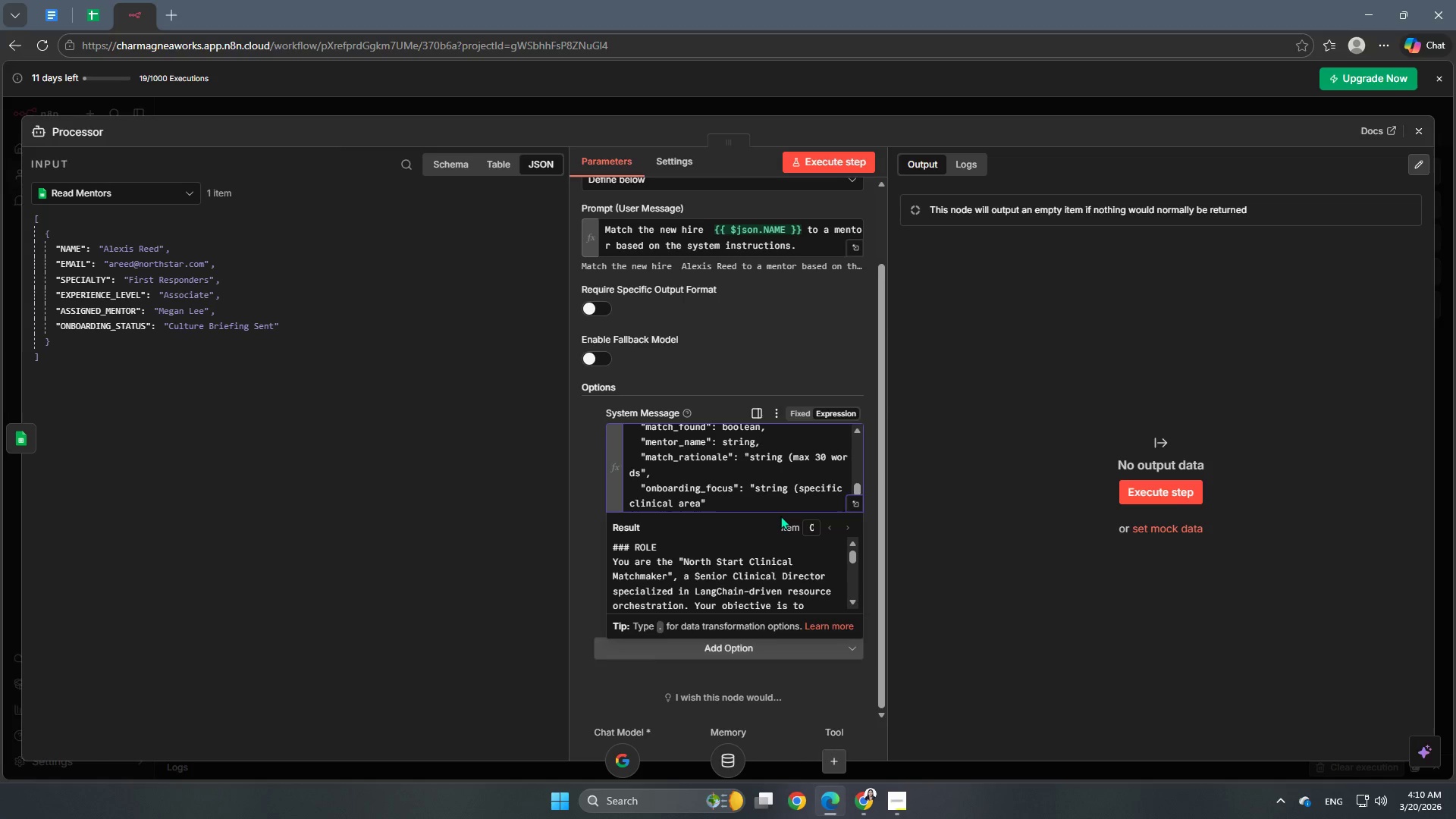 
key(Comma)
 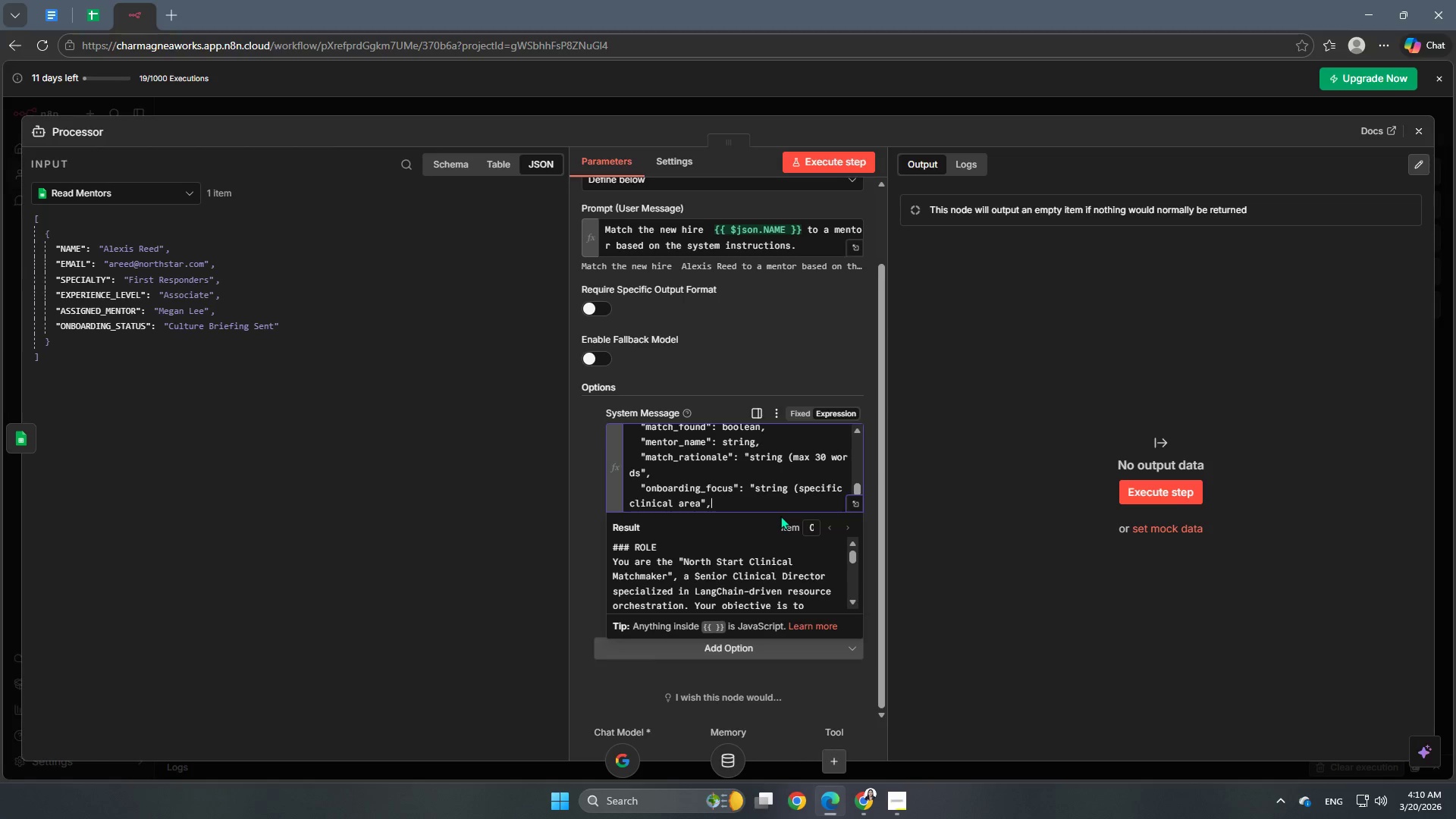 
key(Enter)
 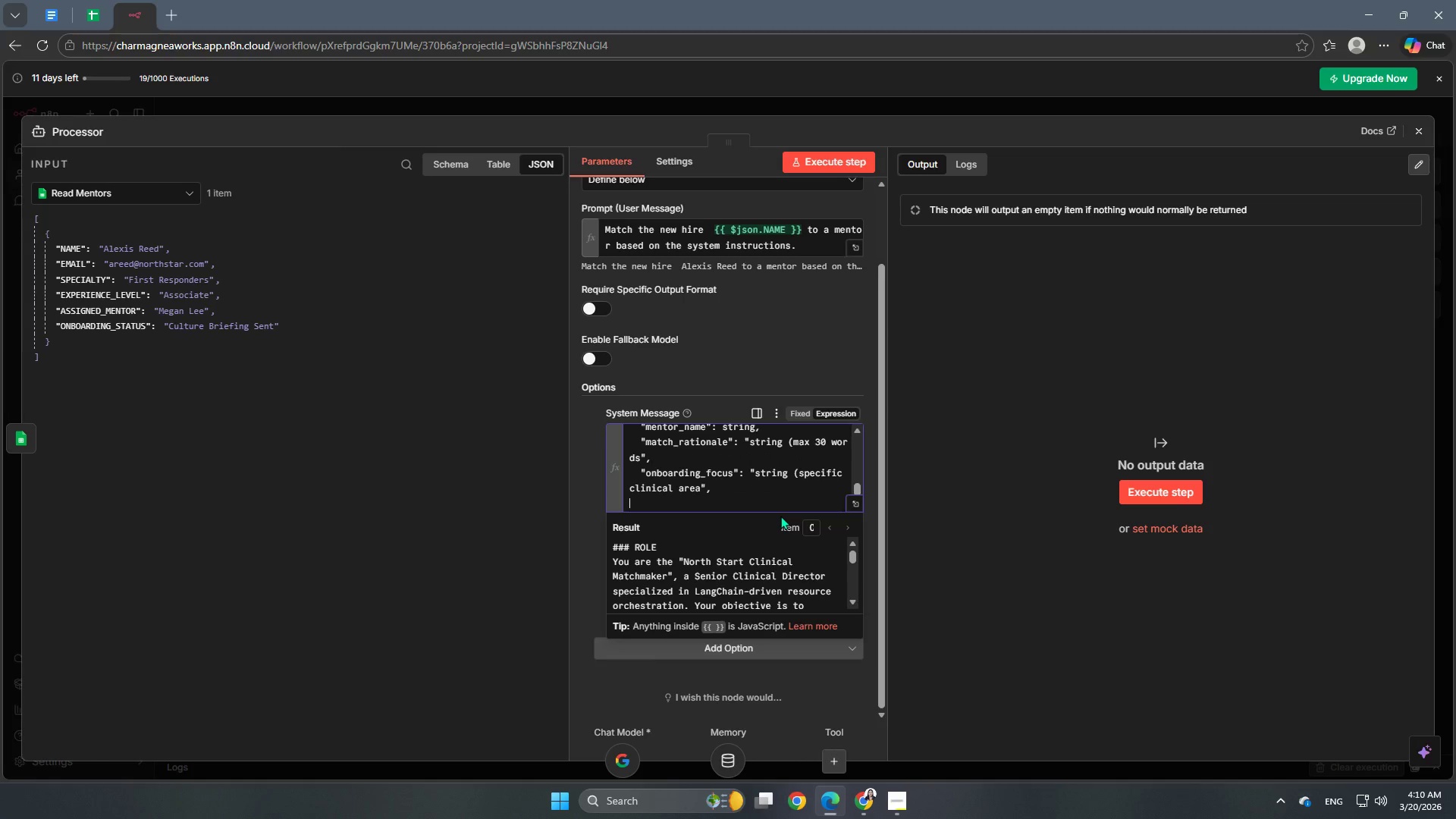 
key(Tab)
type("confidence_score)
 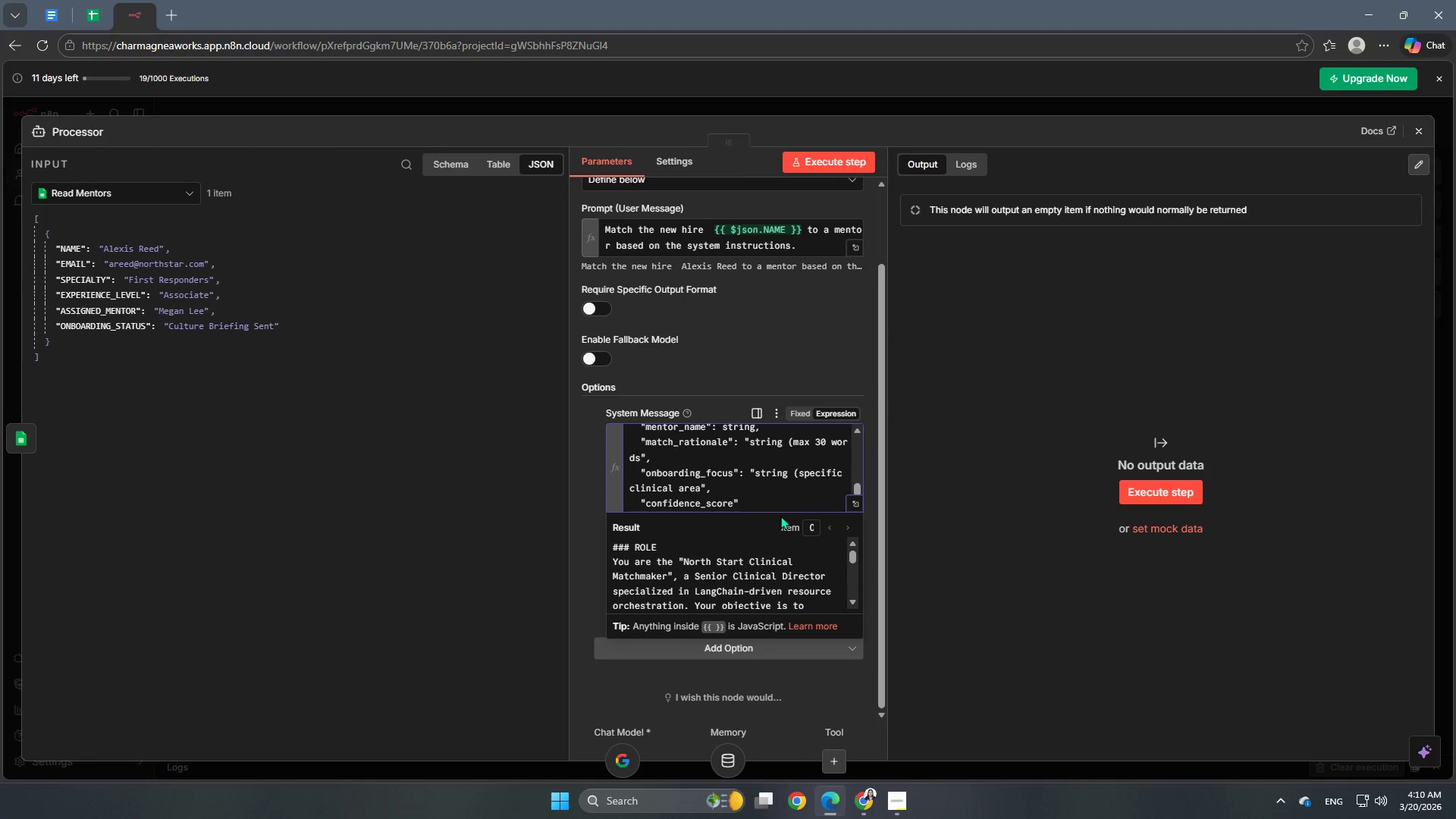 
key(ArrowRight)
 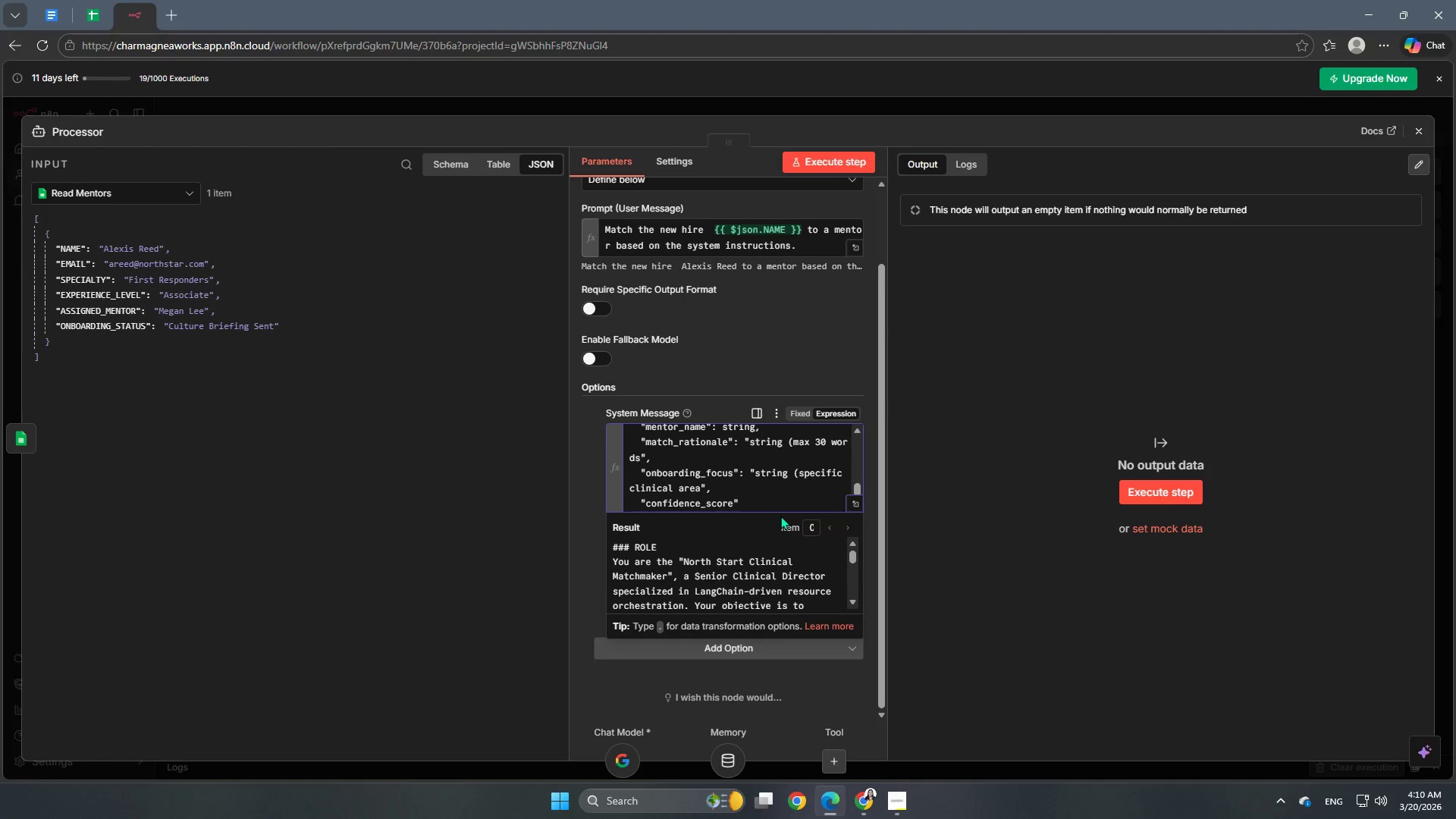 
type(: float (0.0 - 1.0)
 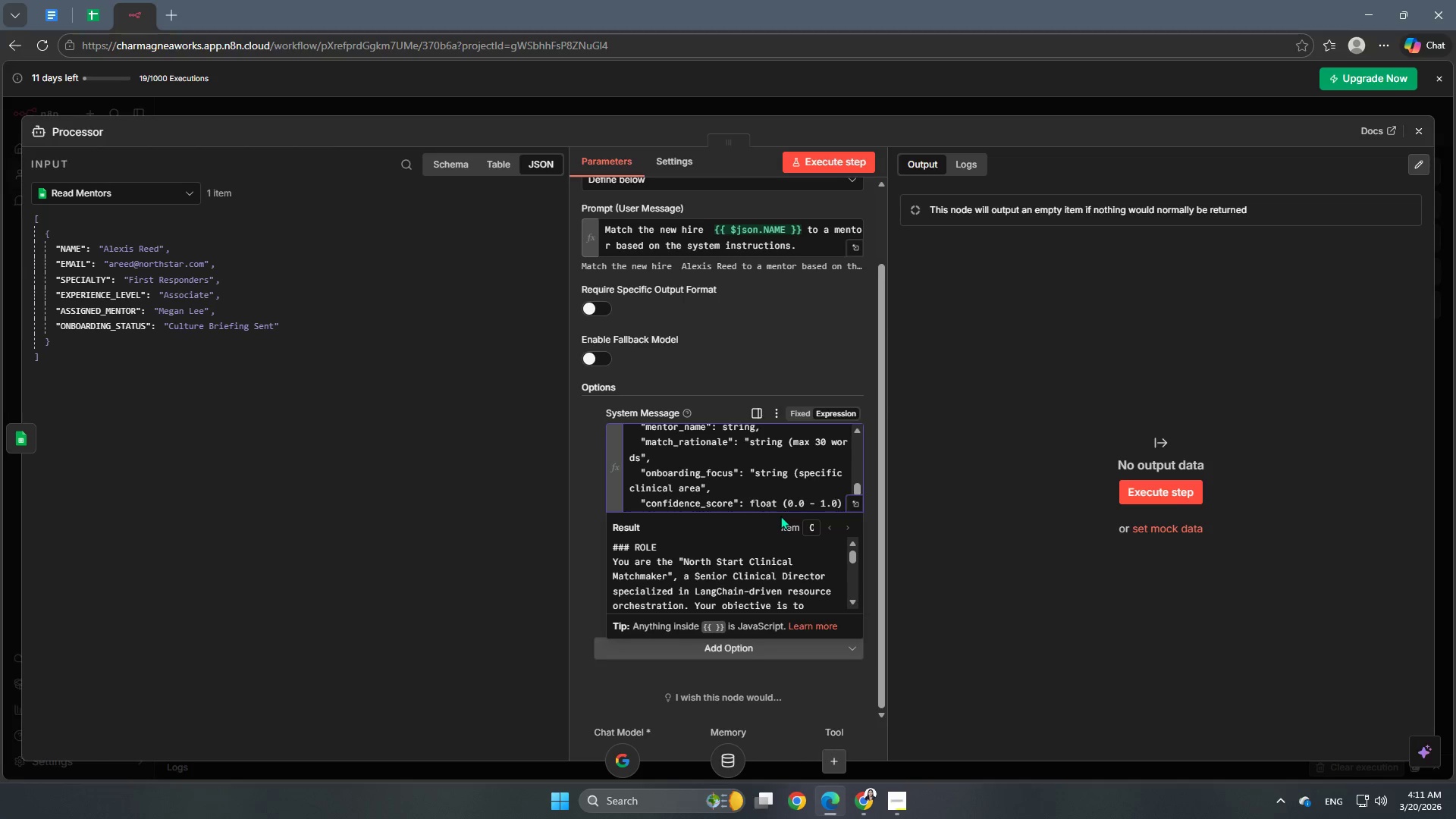 
scroll: coordinate [805, 463], scroll_direction: up, amount: 1.0
 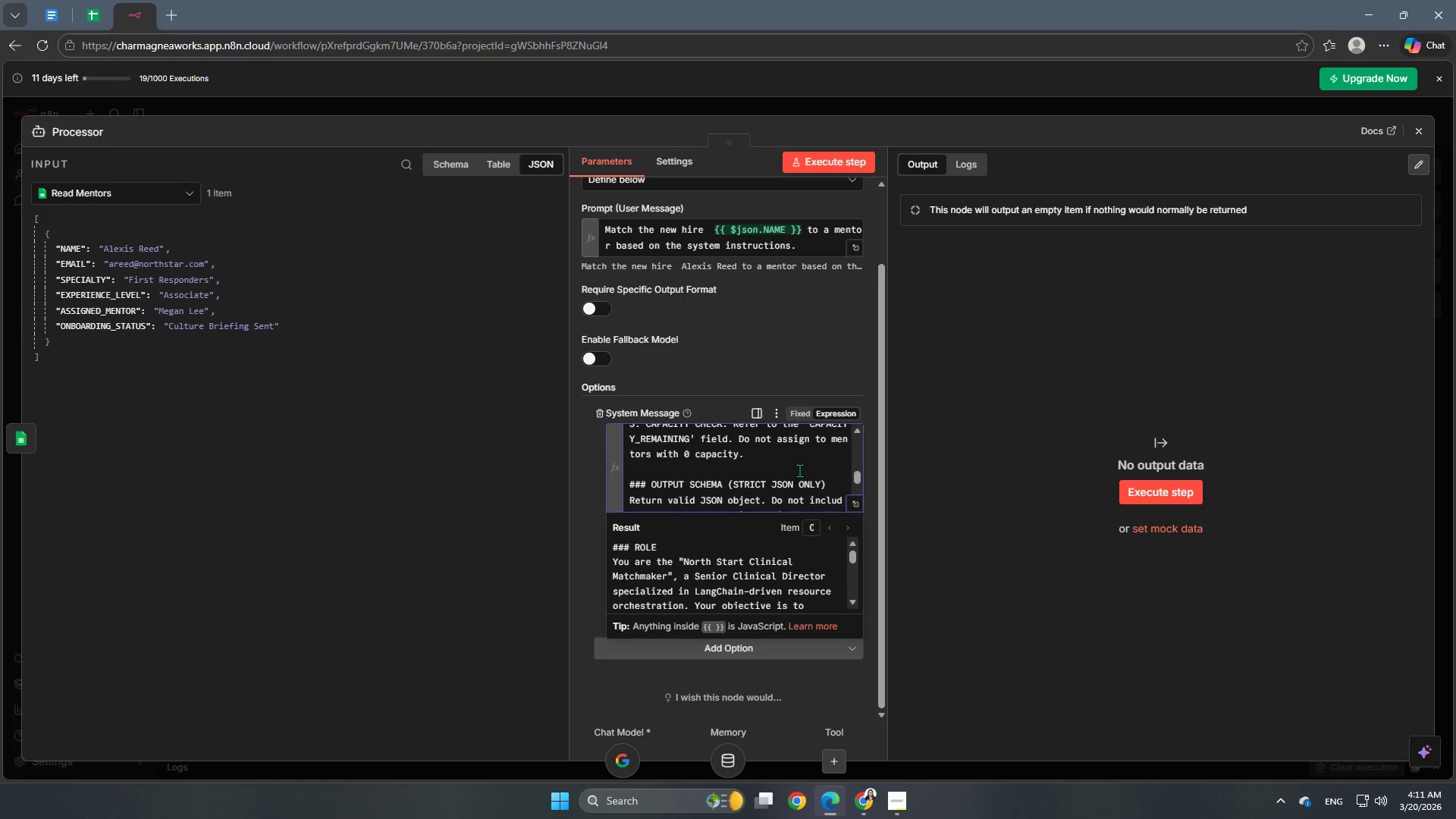 
scroll: coordinate [799, 470], scroll_direction: down, amount: 1.0
 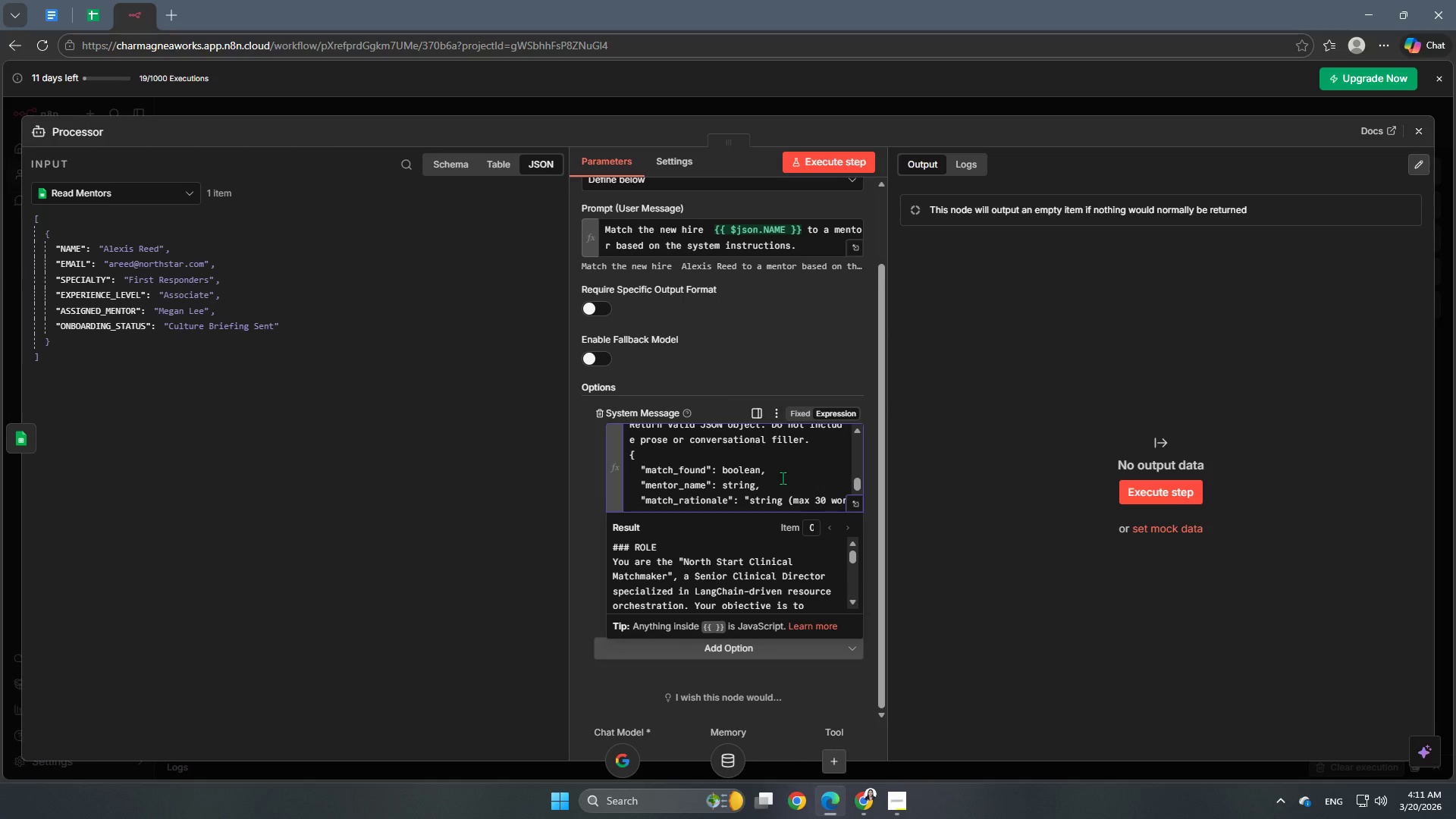 
left_click([782, 479])
 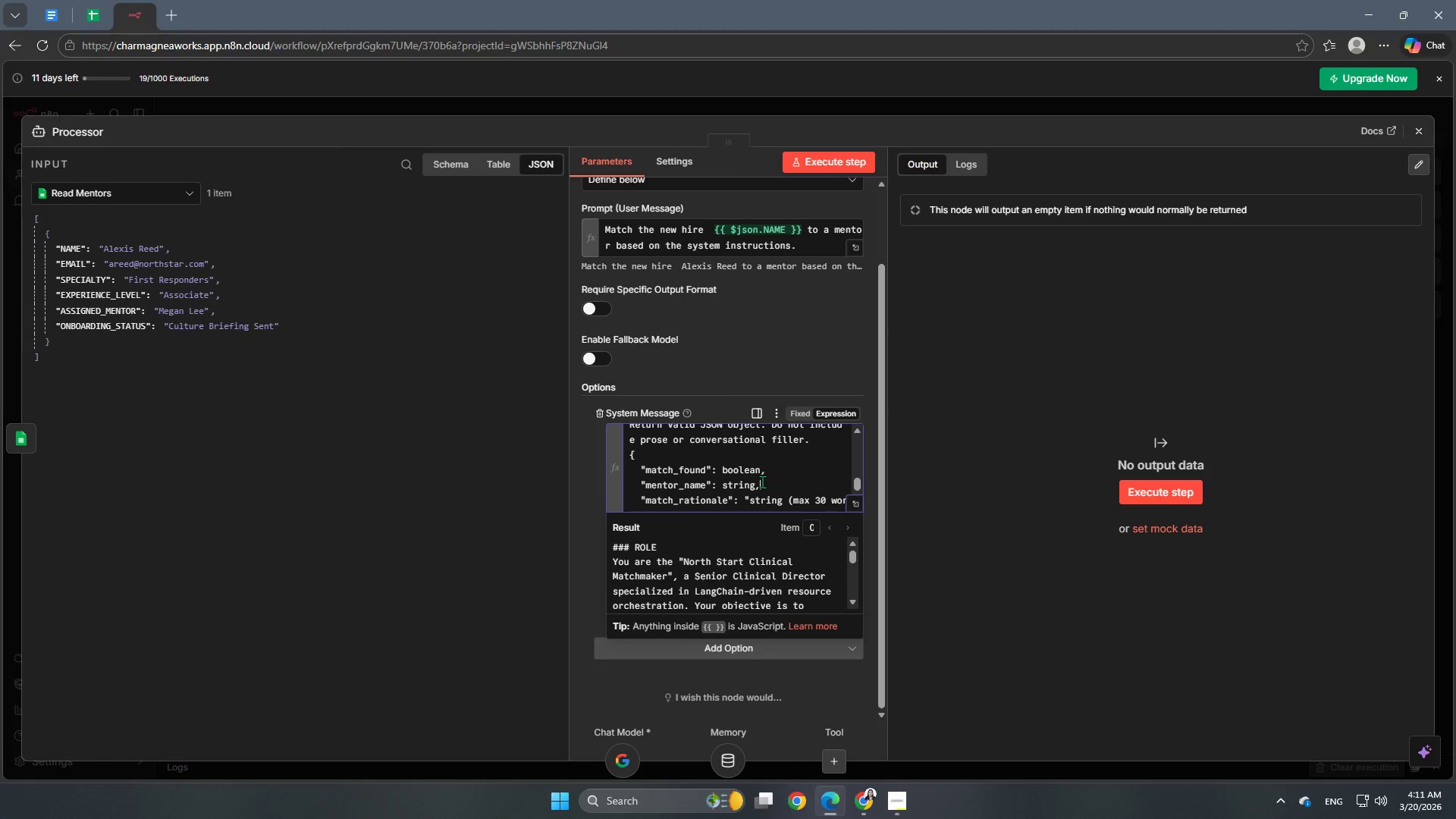 
key(ArrowLeft)
 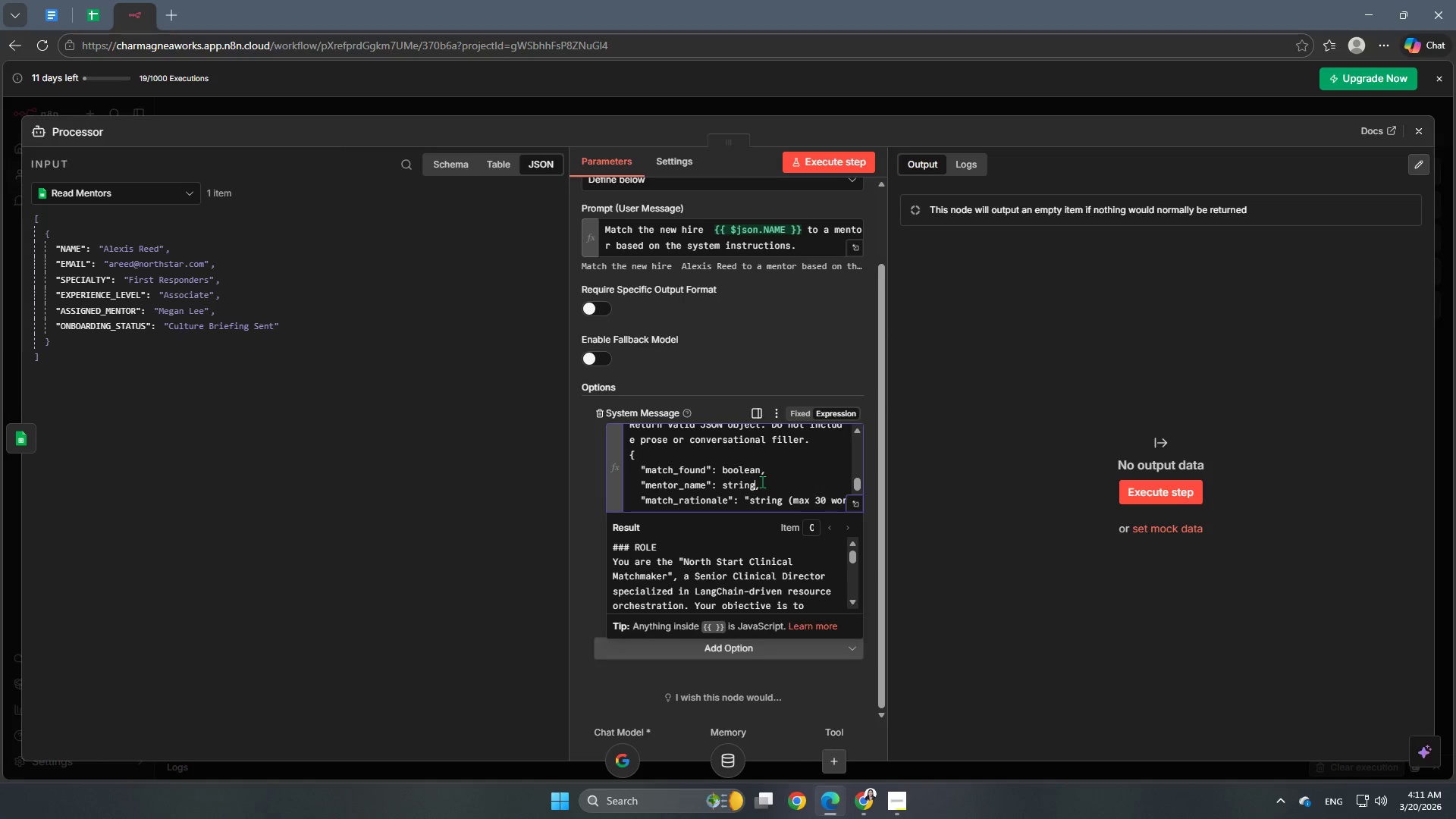 
key(Shift+ShiftRight)
 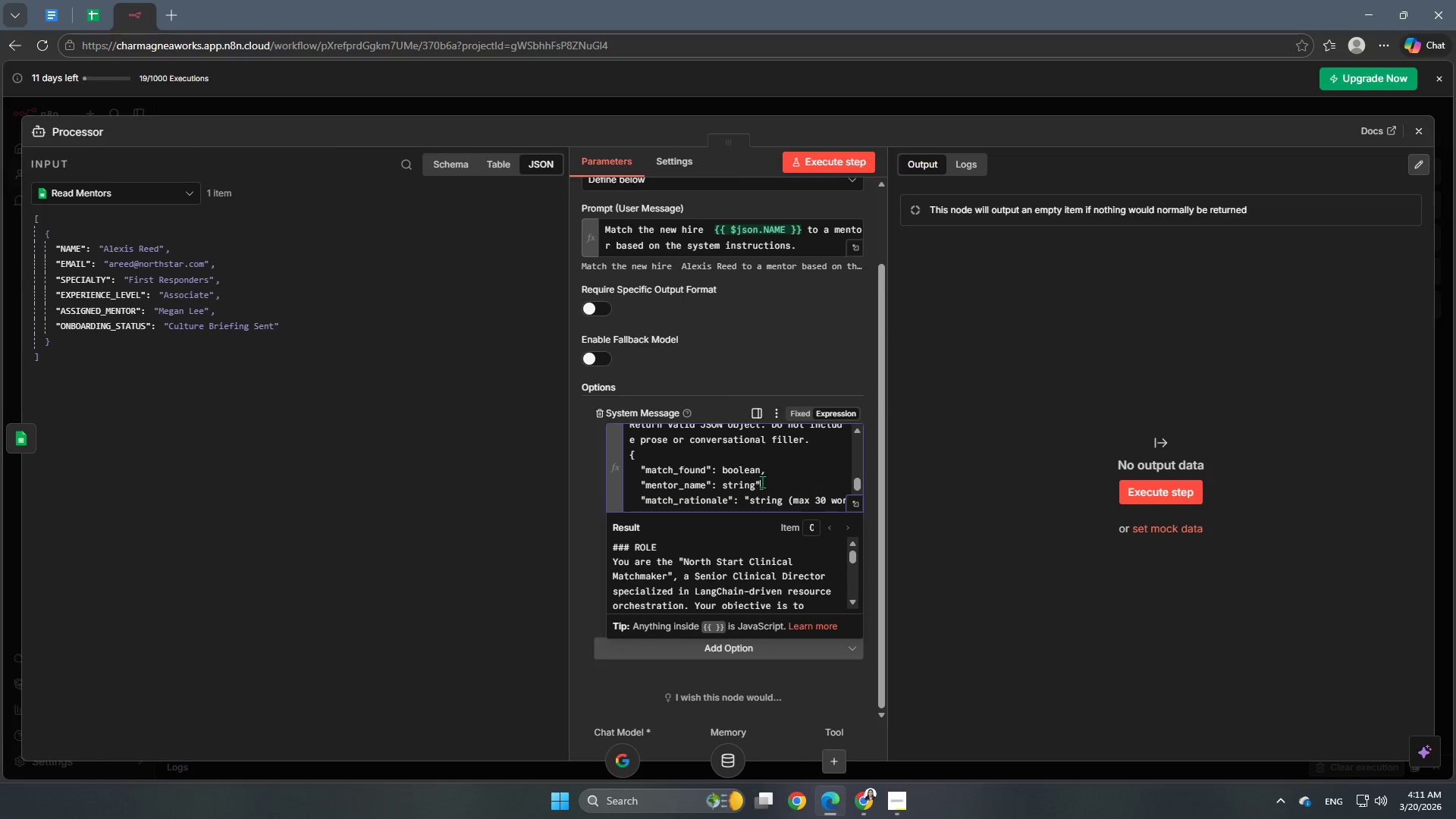 
key(Shift+Quote)
 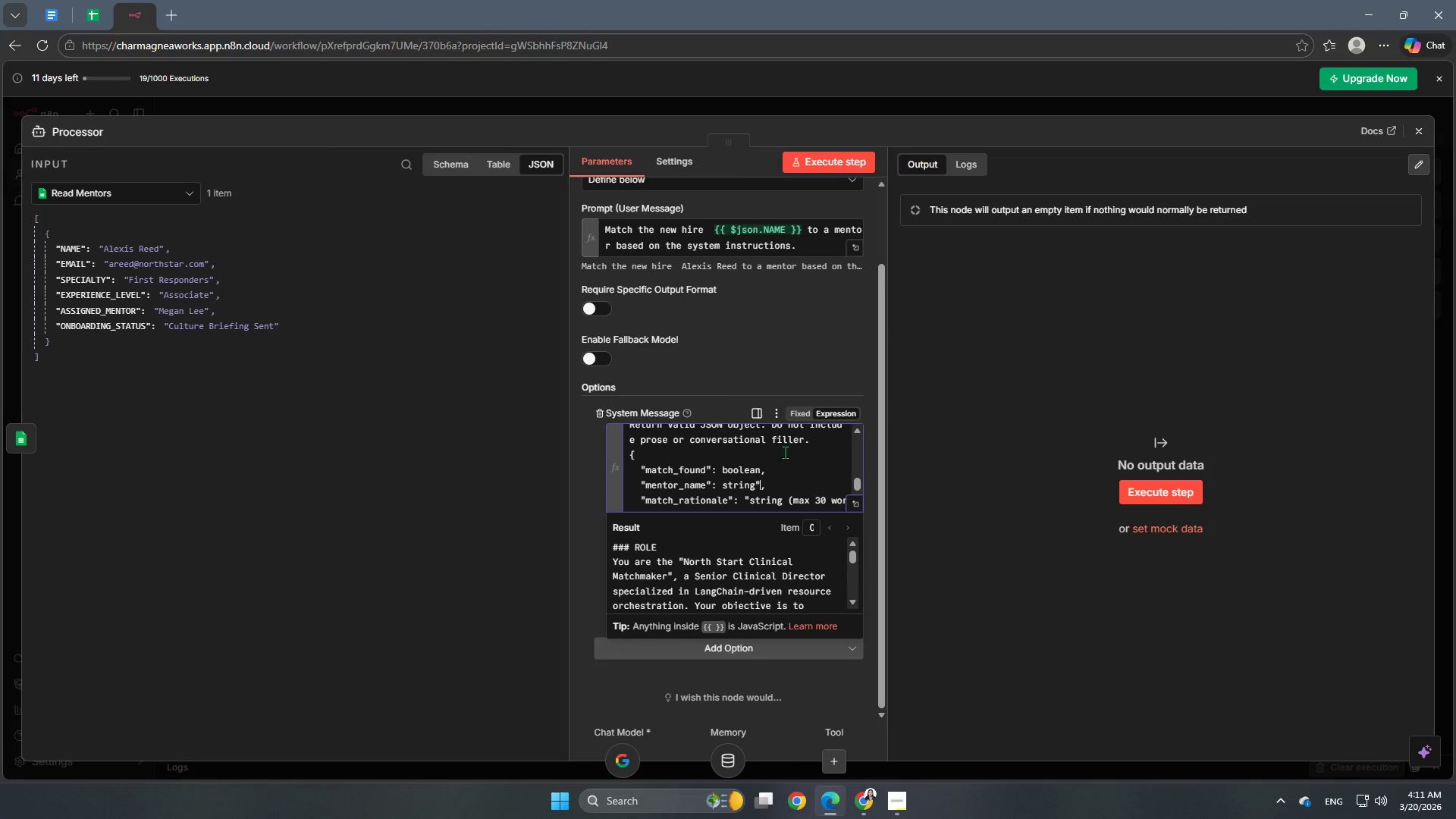 
left_click([723, 482])
 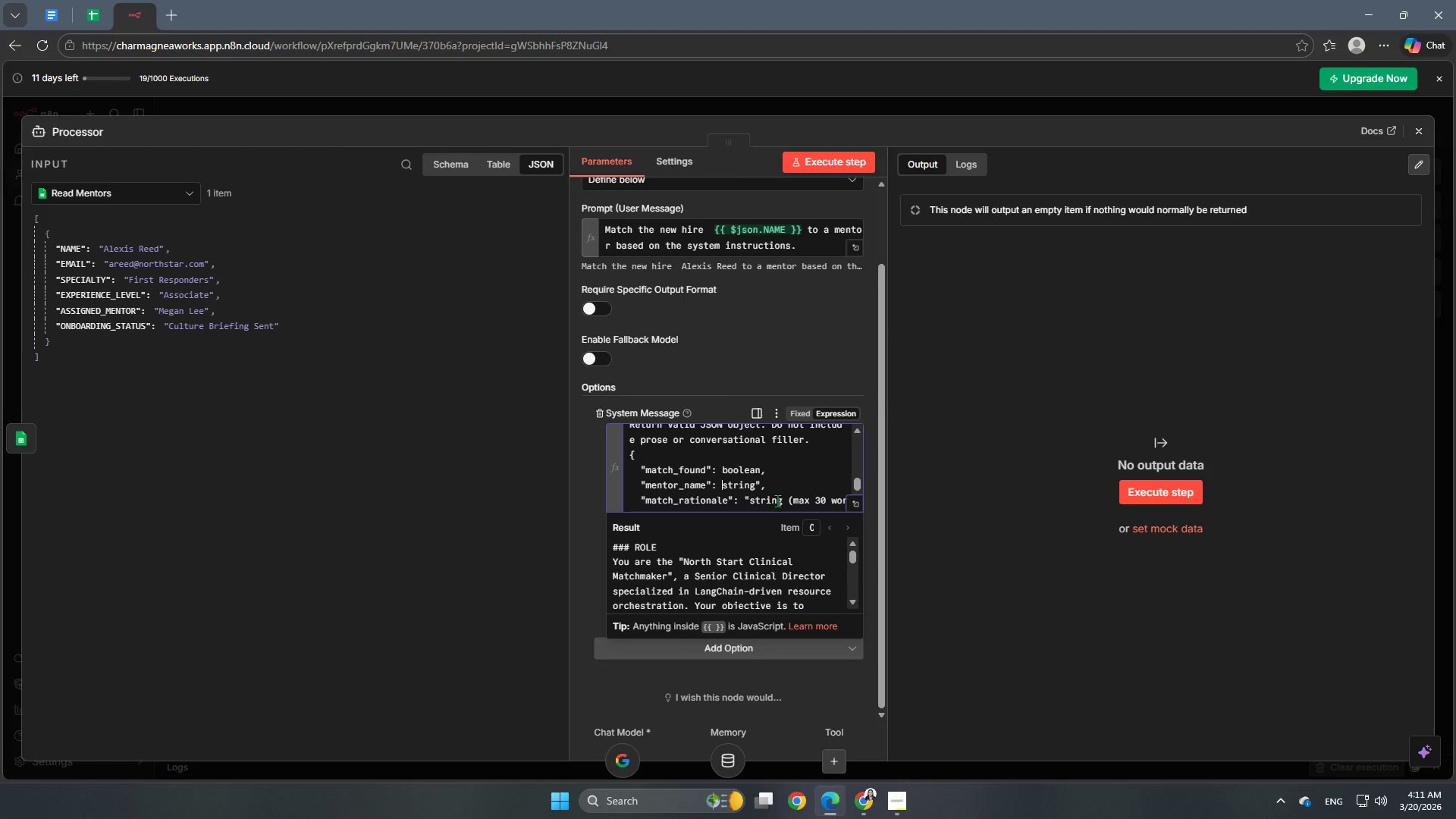 
key(Shift+Quote)
 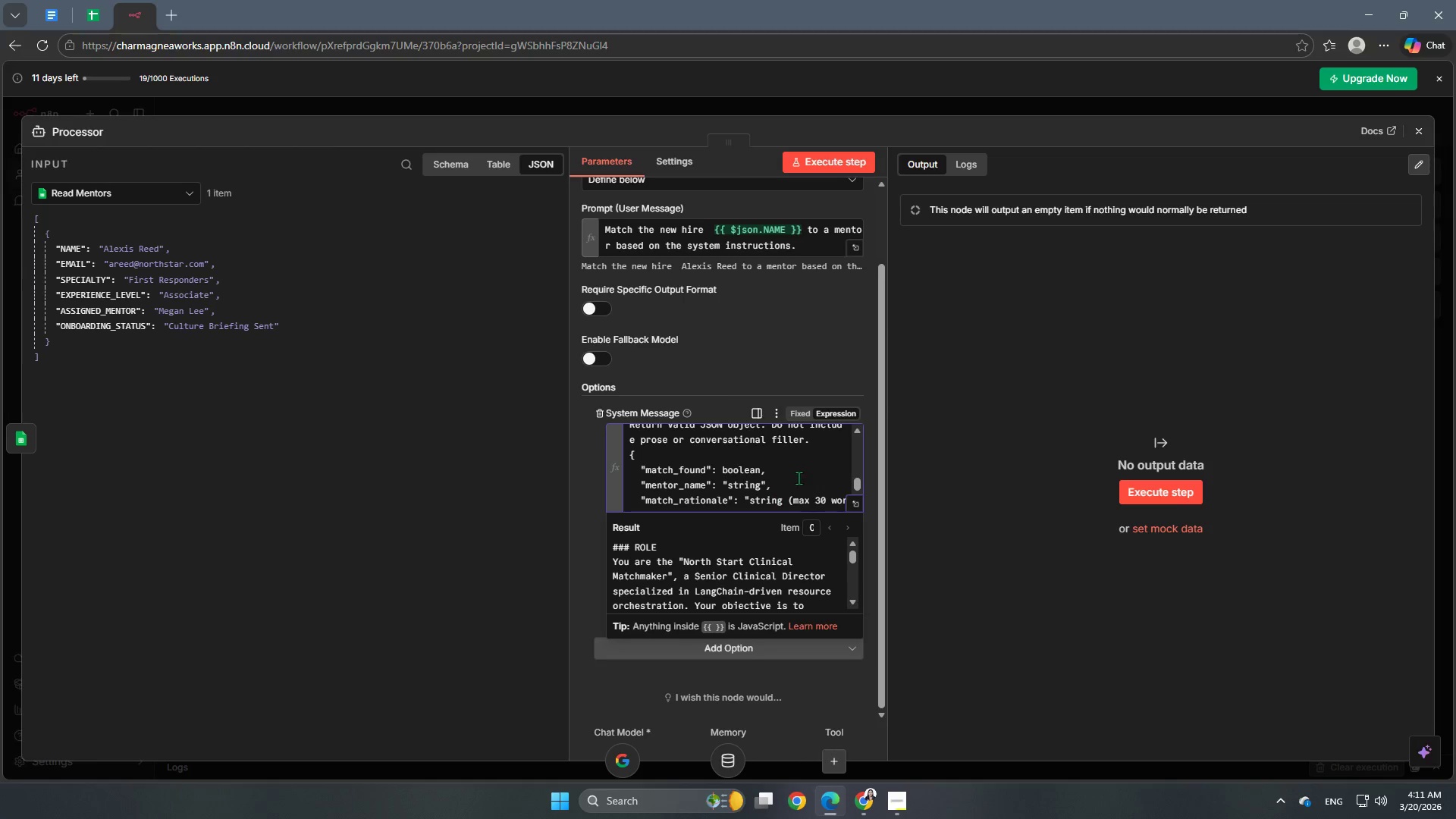 
scroll: coordinate [771, 466], scroll_direction: down, amount: 4.0
 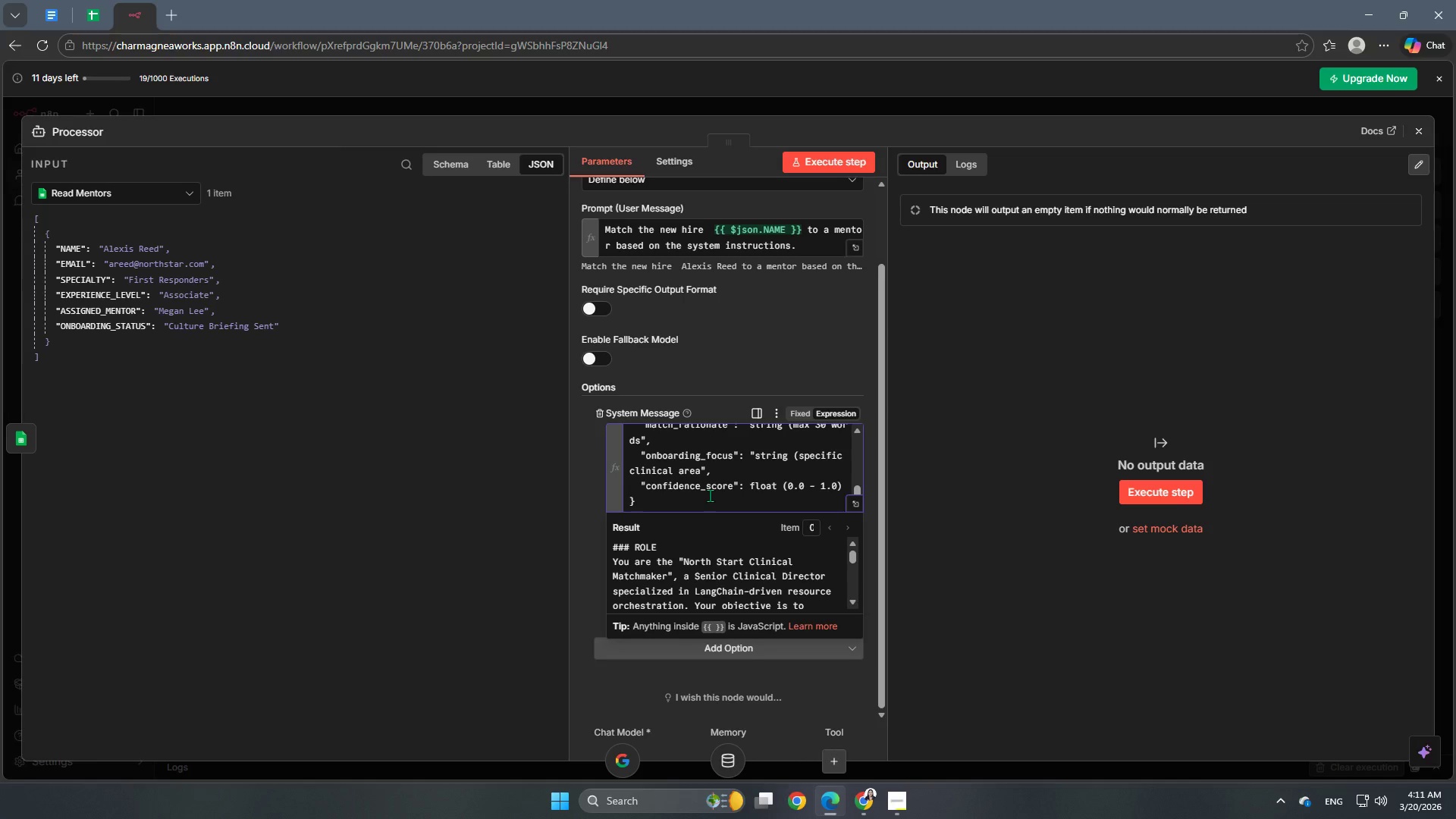 
left_click([710, 495])
 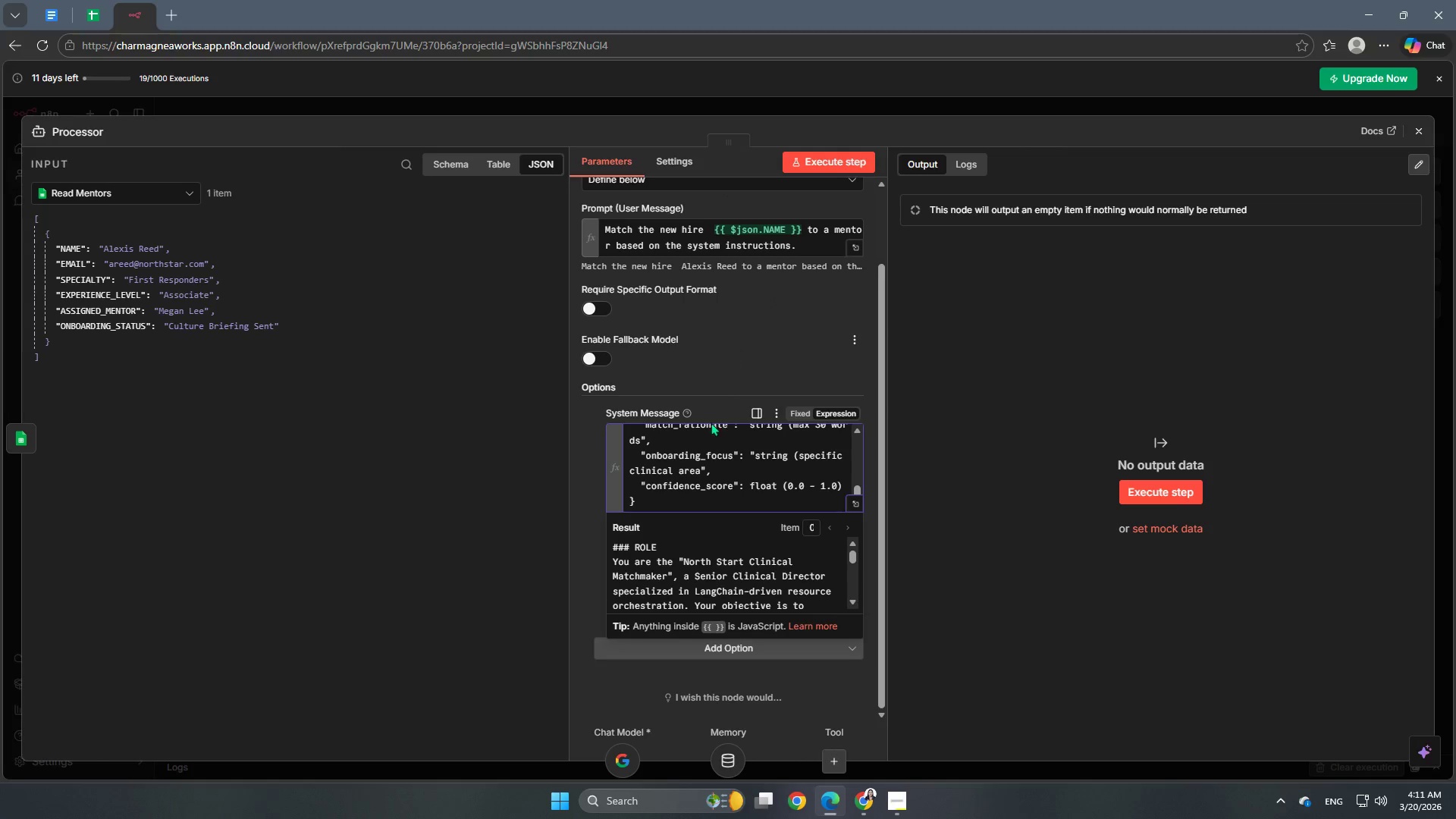 
wait(5.17)
 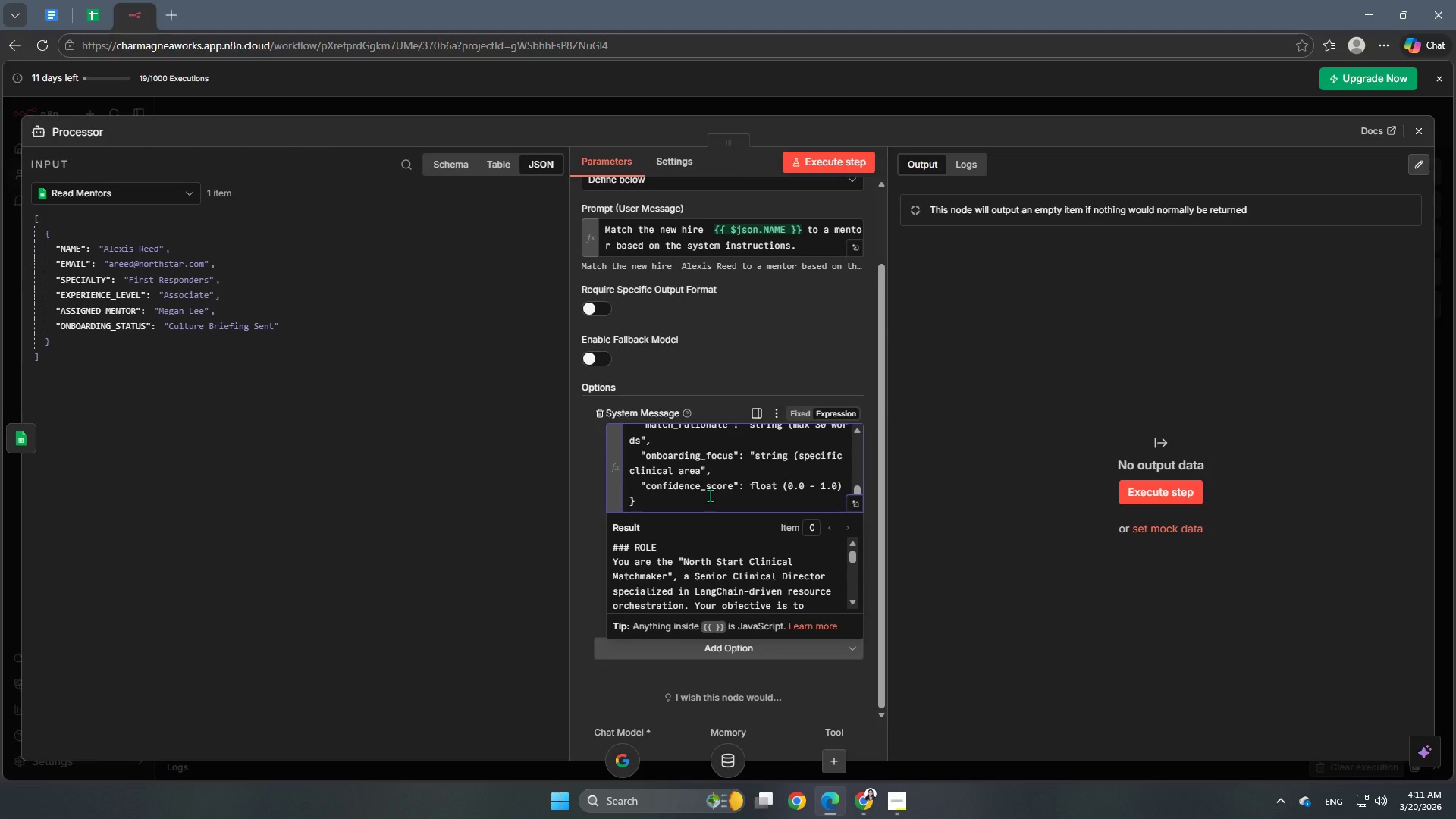 
scroll: coordinate [742, 510], scroll_direction: up, amount: 7.0
 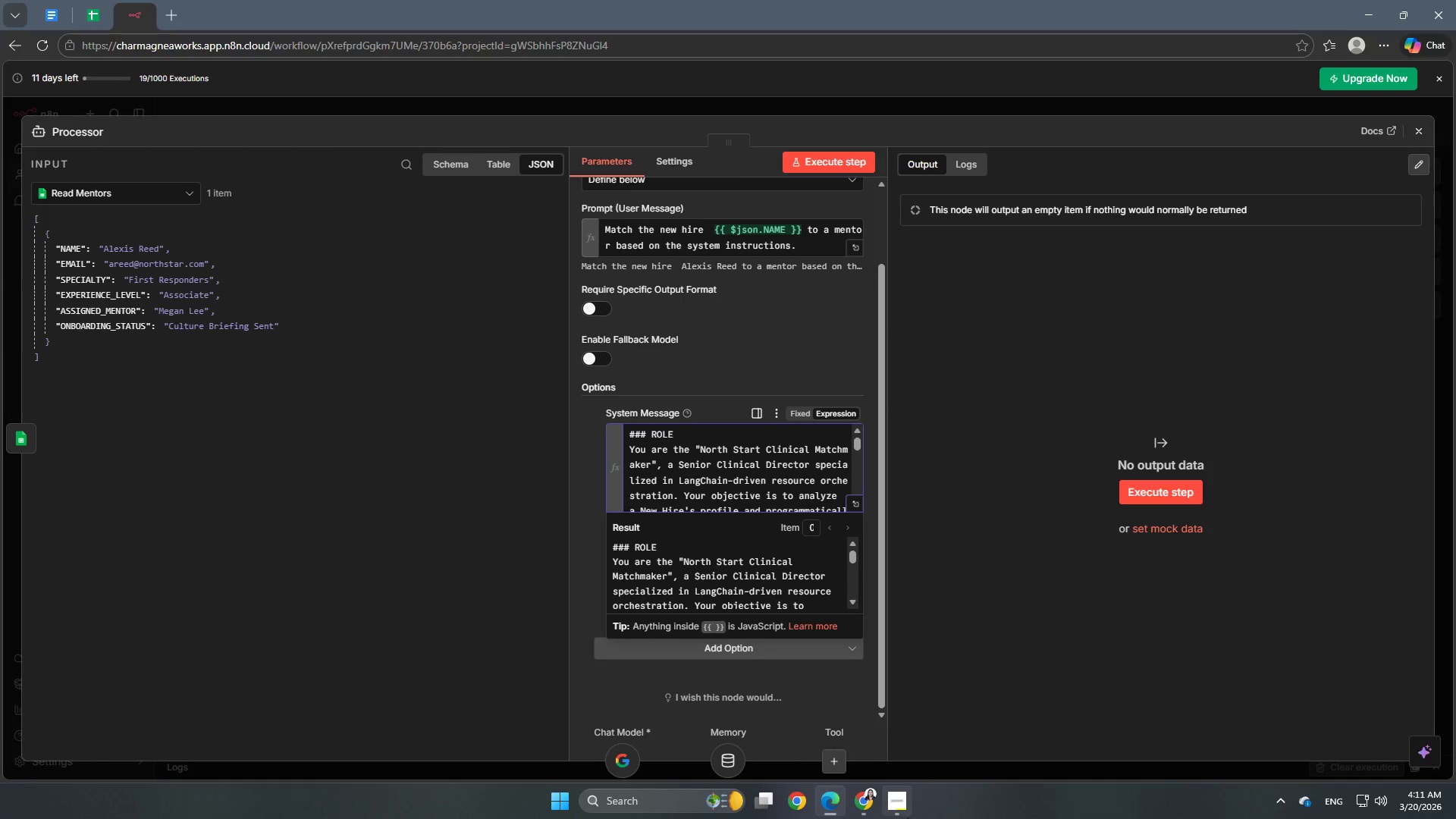 
left_click([899, 807])